 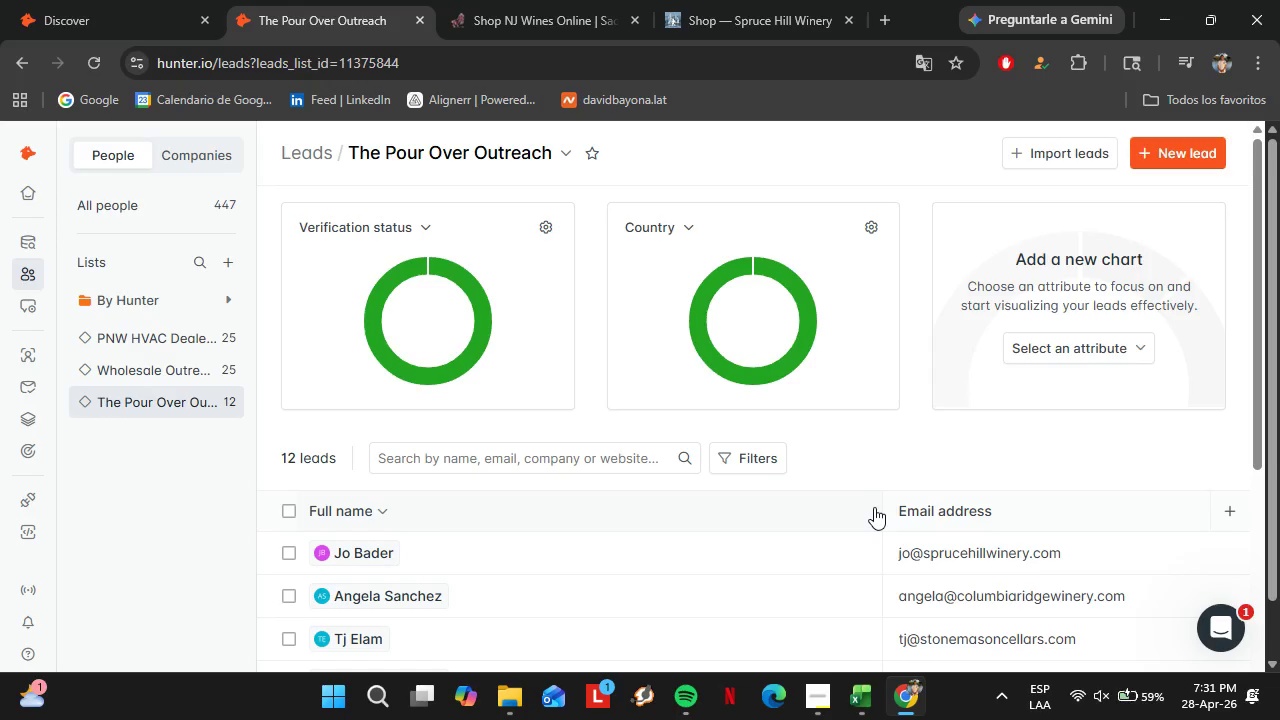 
scroll: coordinate [563, 615], scroll_direction: down, amount: 5.0
 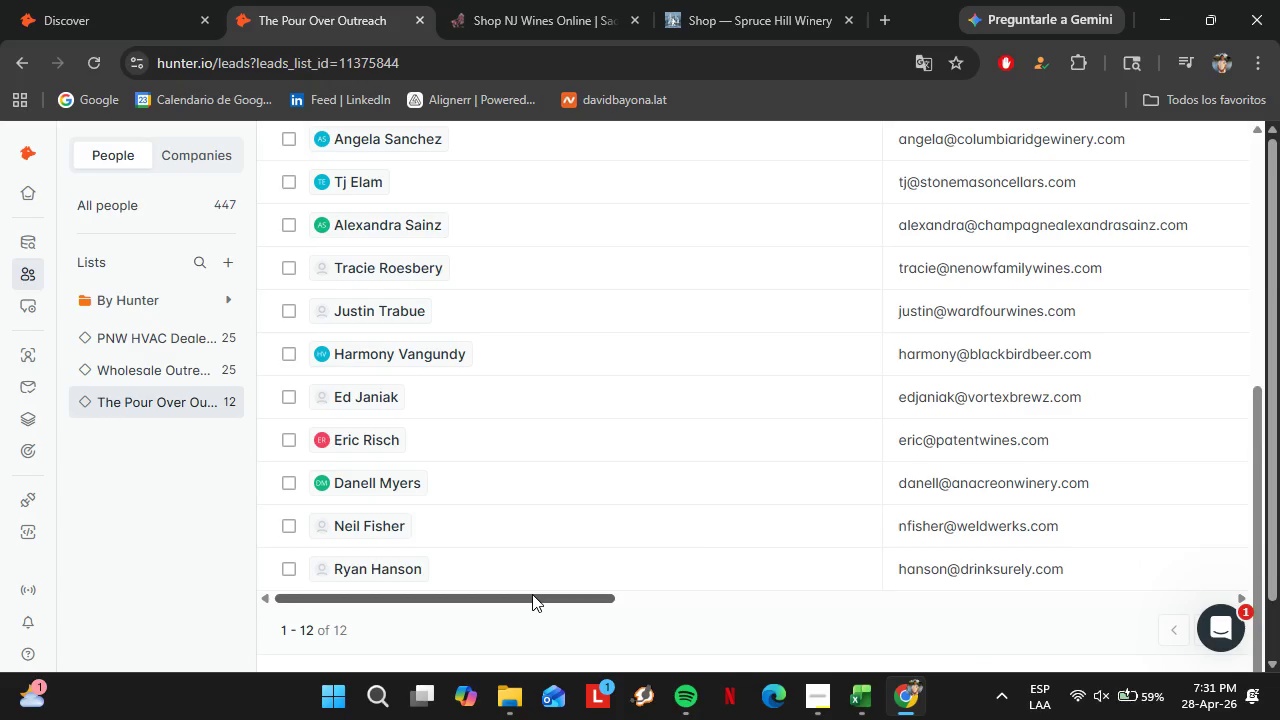 
left_click([550, 22])
 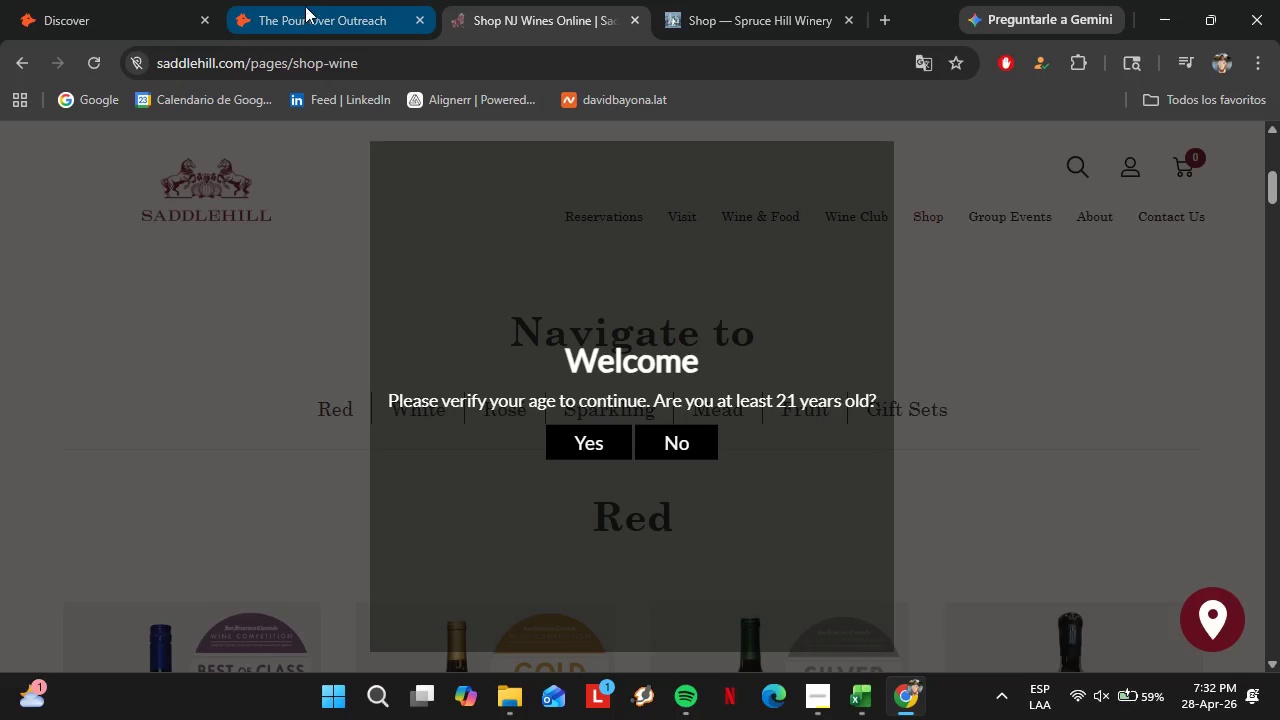 
scroll: coordinate [1056, 523], scroll_direction: up, amount: 2.0
 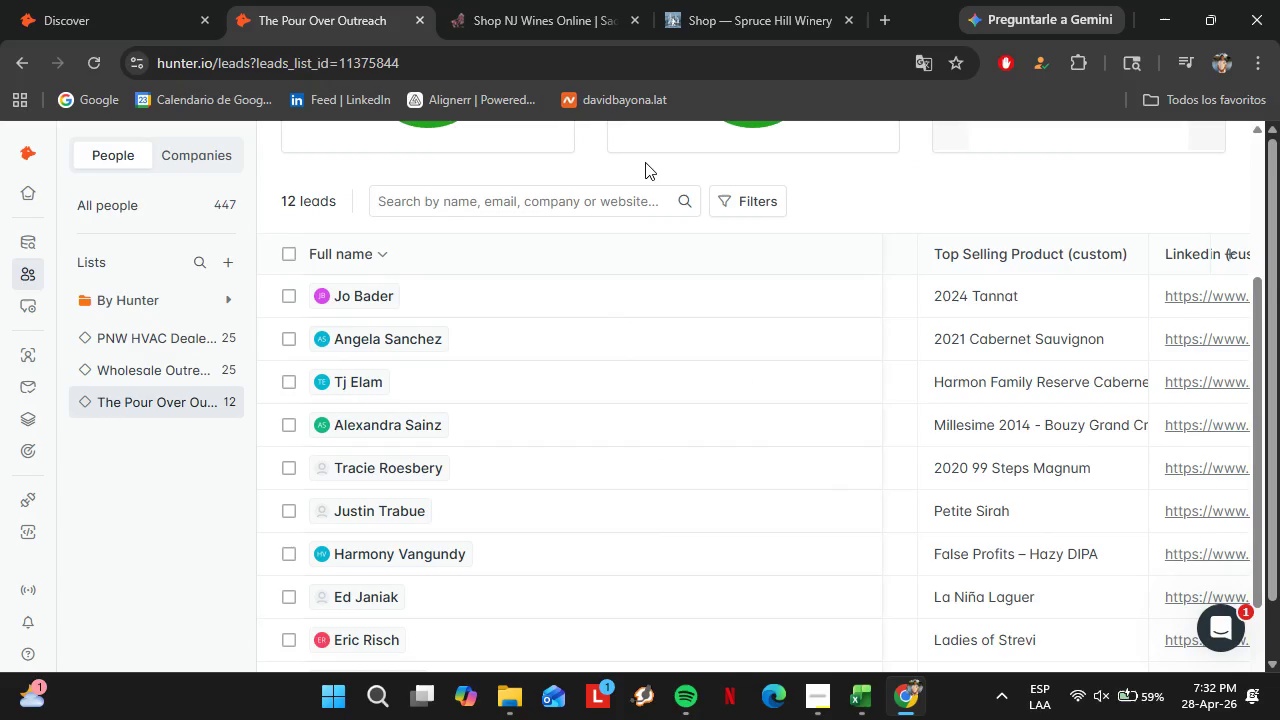 
left_click([305, 6])
 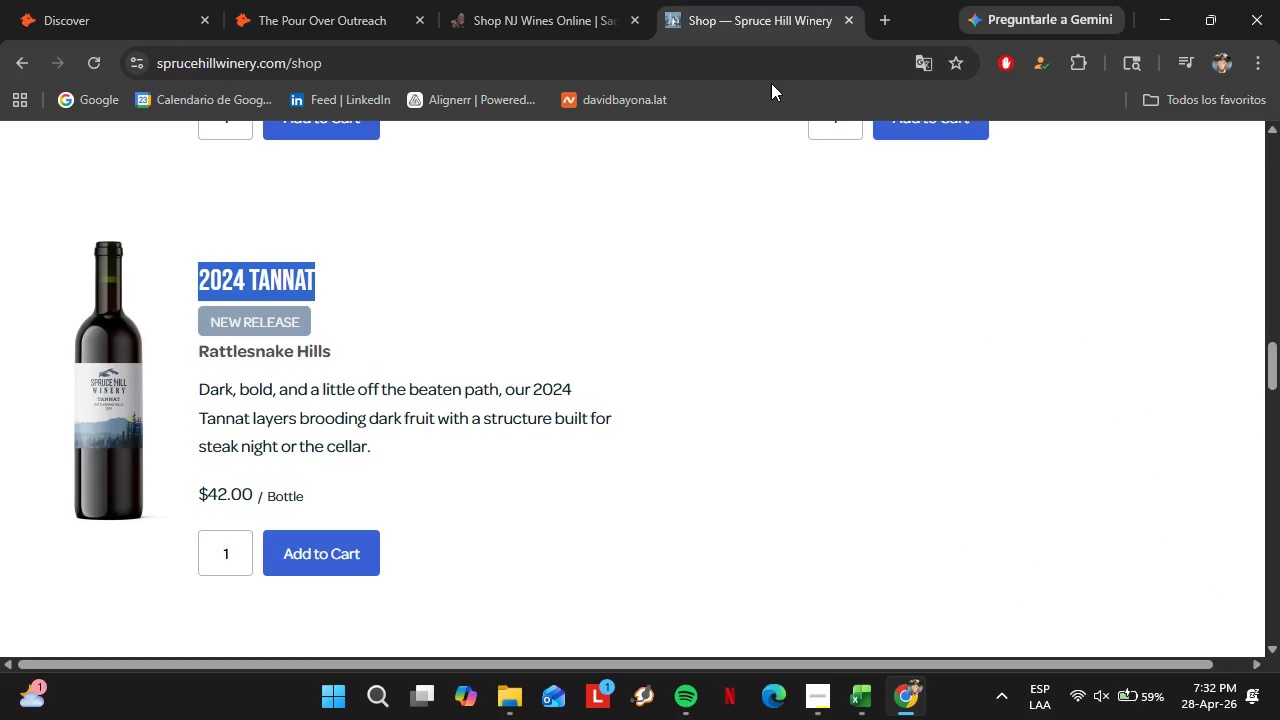 
left_click([853, 15])
 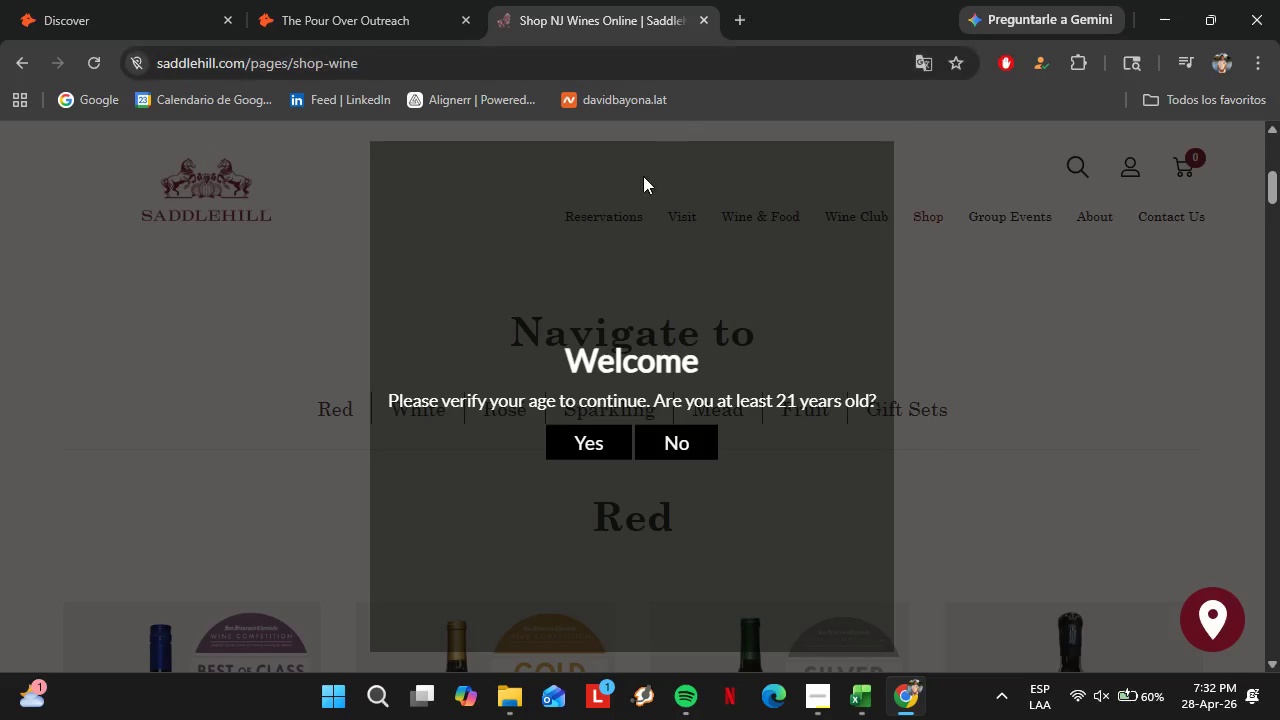 
left_click([425, 0])
 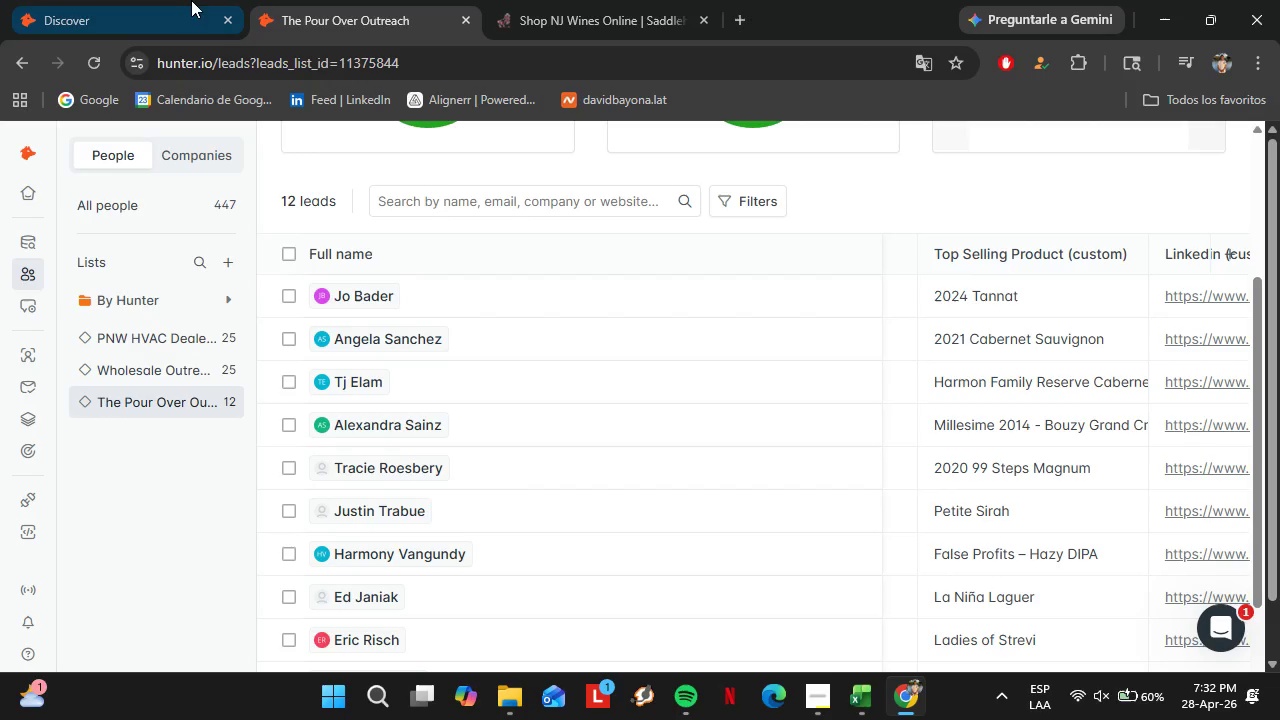 
left_click([189, 0])
 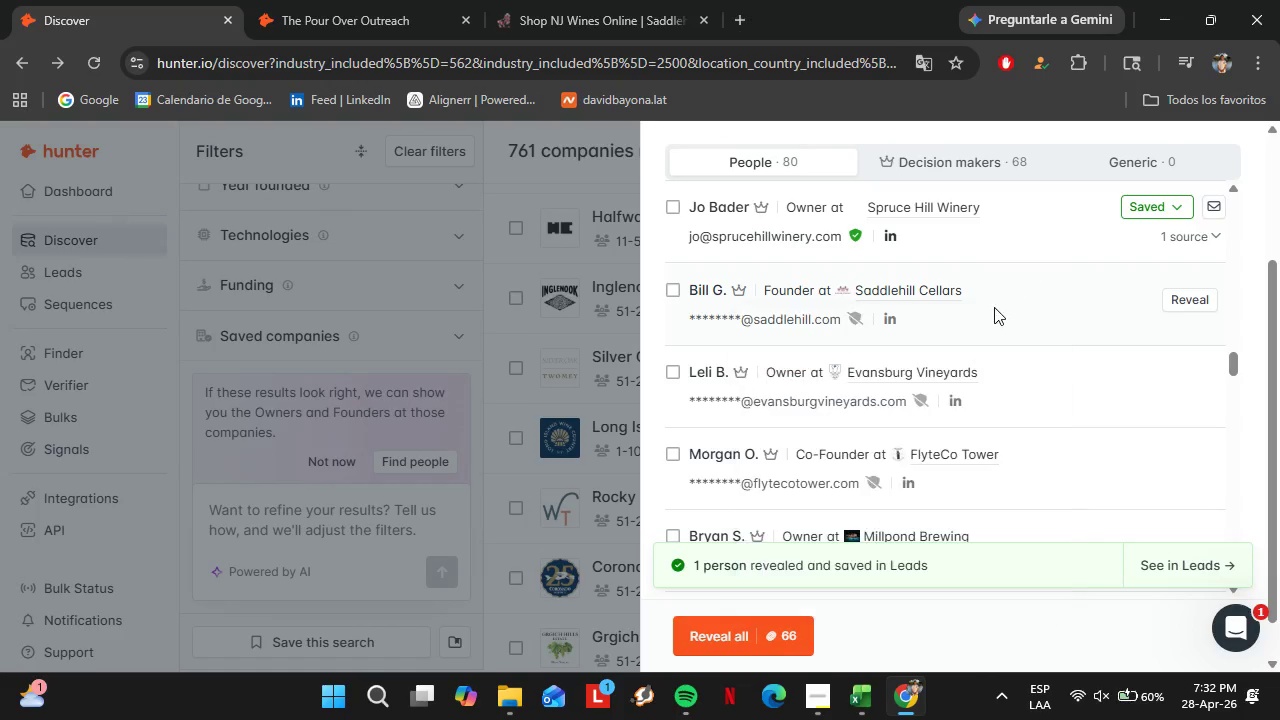 
wait(24.0)
 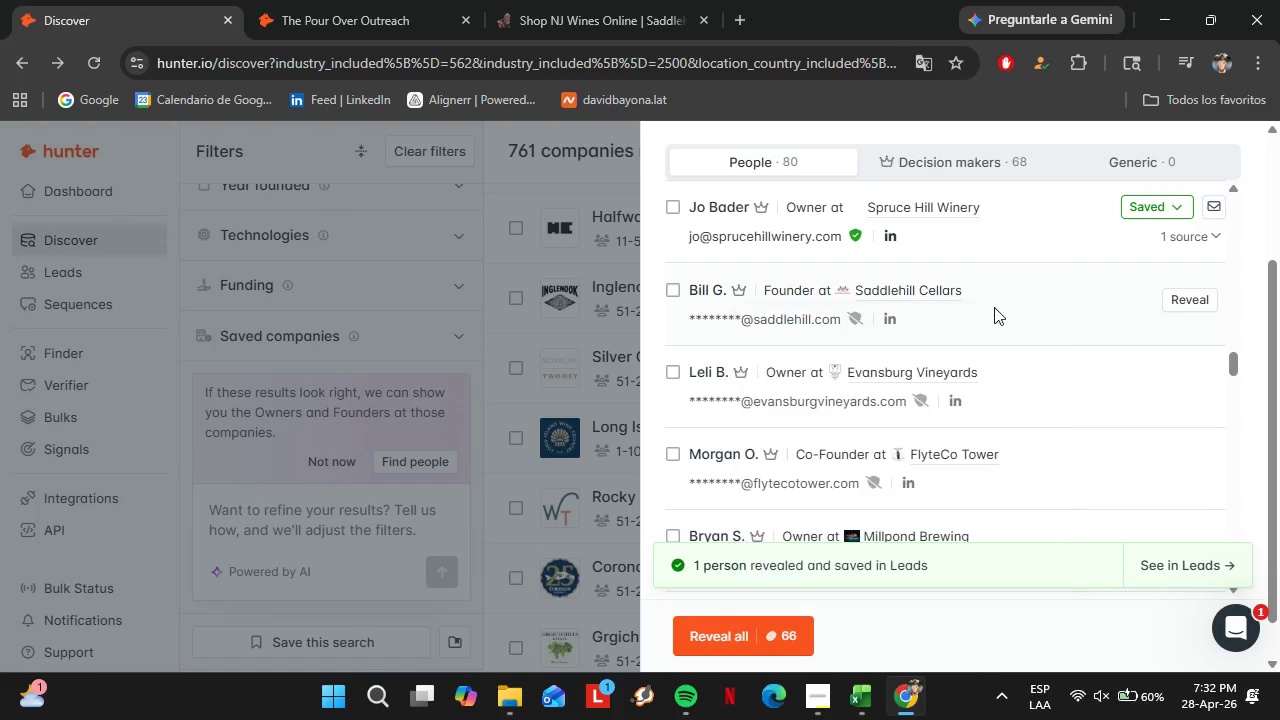 
left_click([586, 15])
 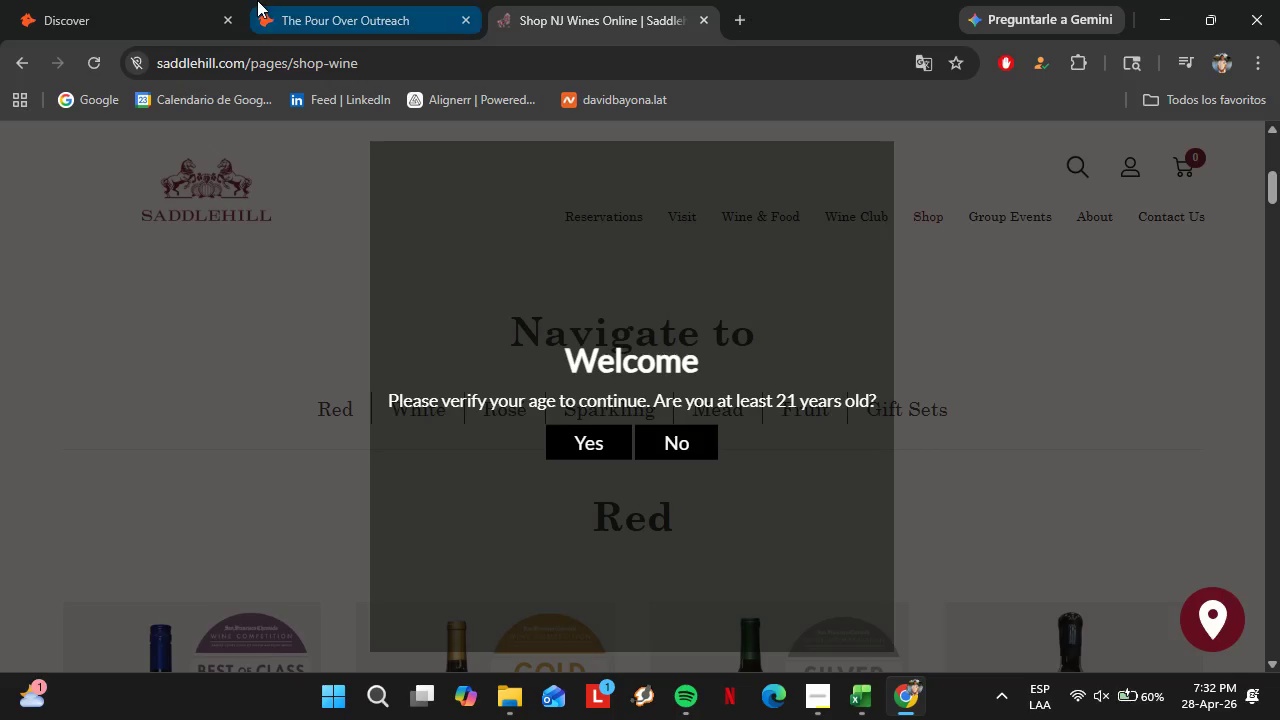 
left_click([99, 4])
 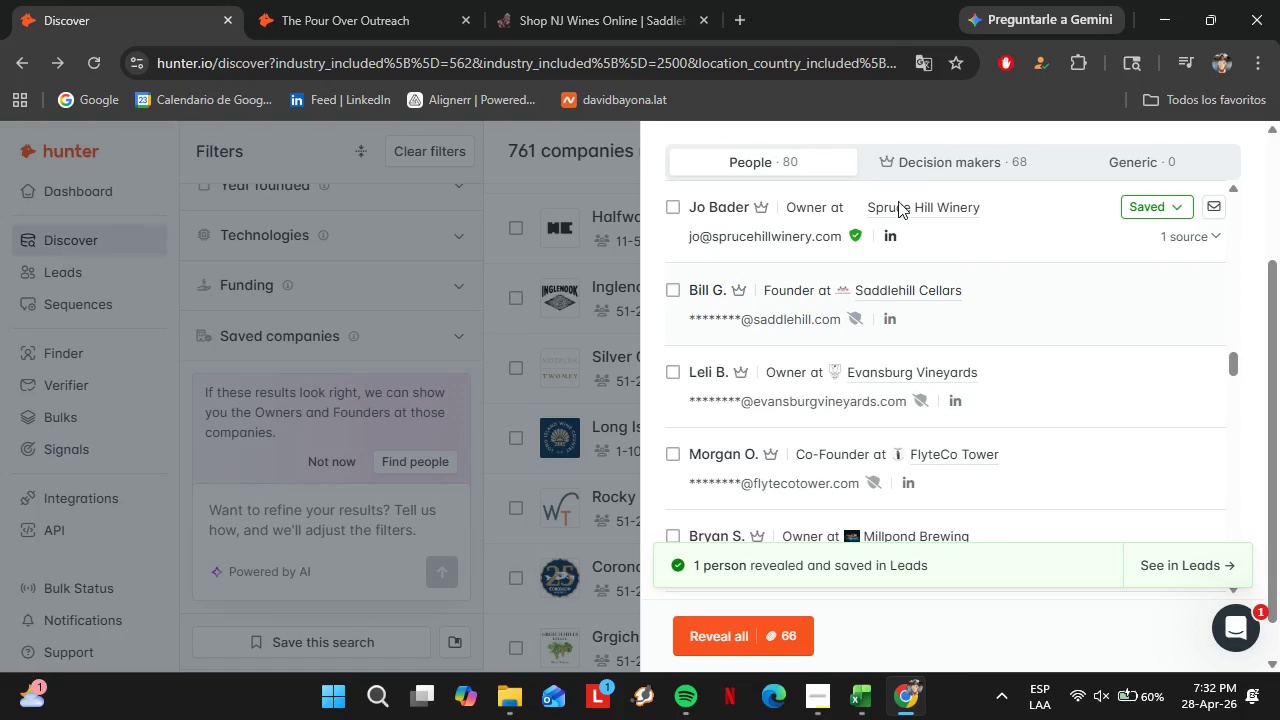 
left_click([625, 0])
 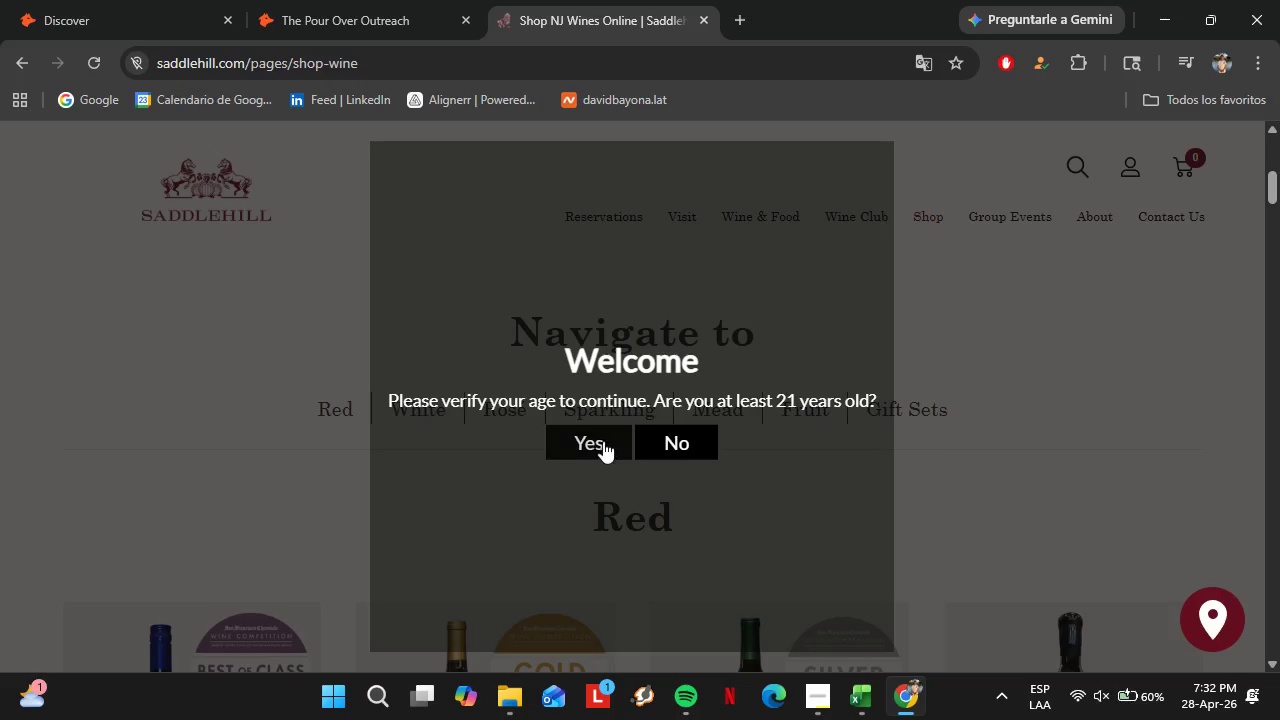 
left_click([591, 445])
 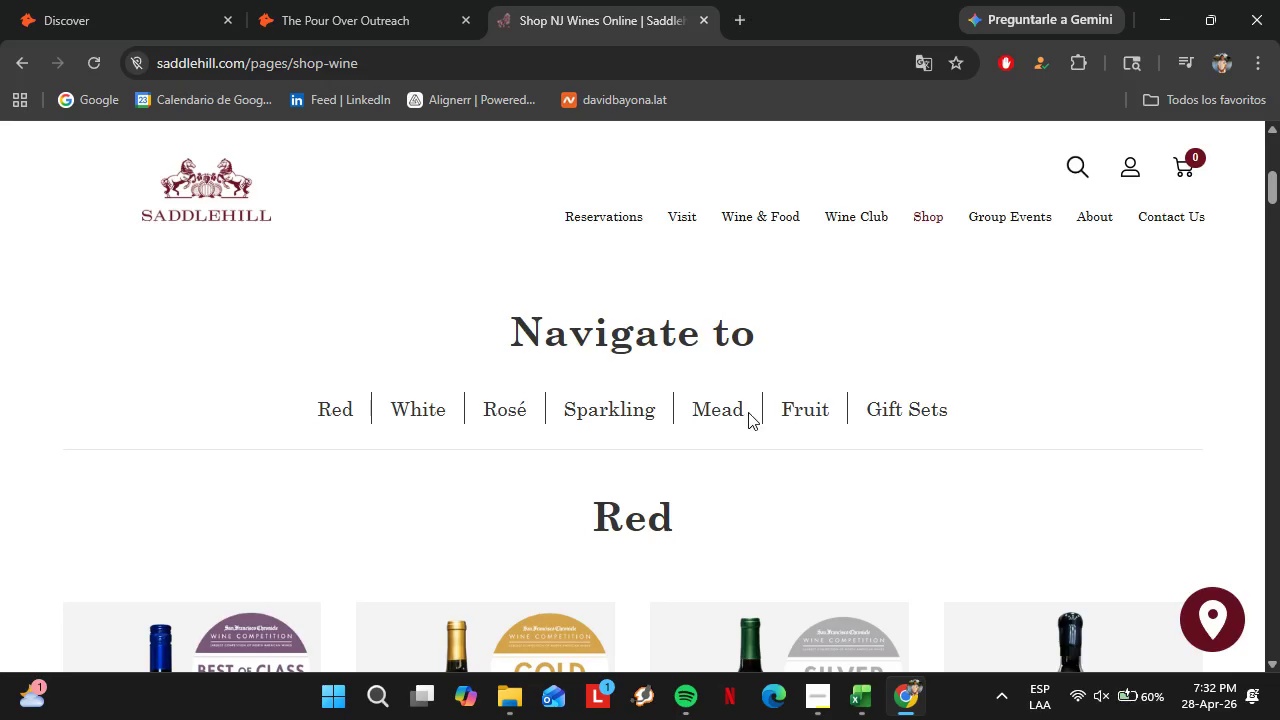 
scroll: coordinate [731, 413], scroll_direction: down, amount: 3.0
 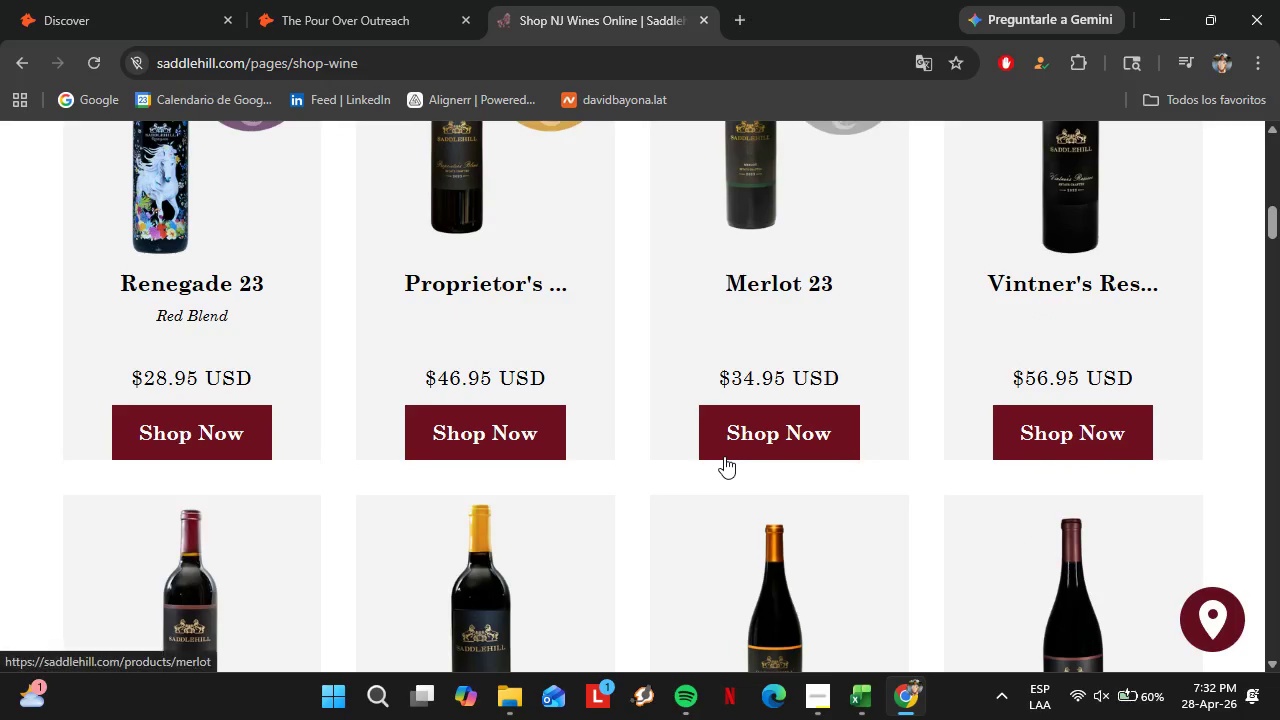 
scroll: coordinate [704, 473], scroll_direction: none, amount: 0.0
 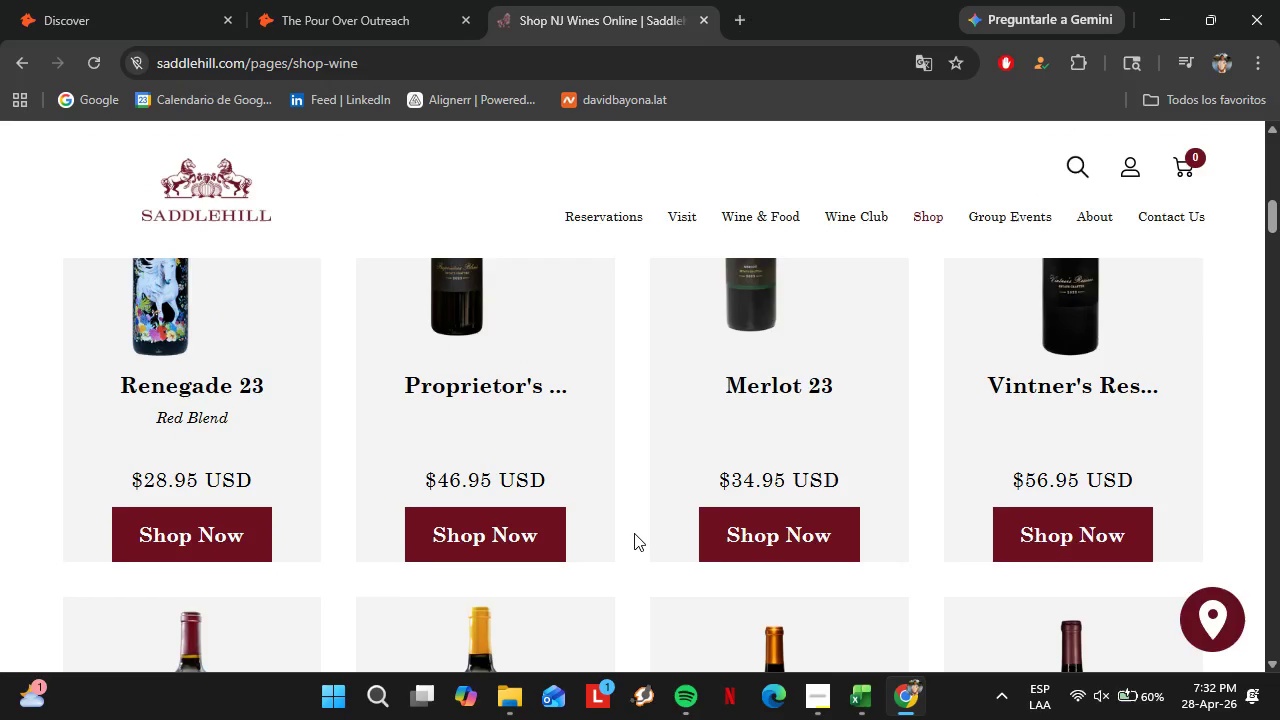 
scroll: coordinate [626, 536], scroll_direction: down, amount: 12.0
 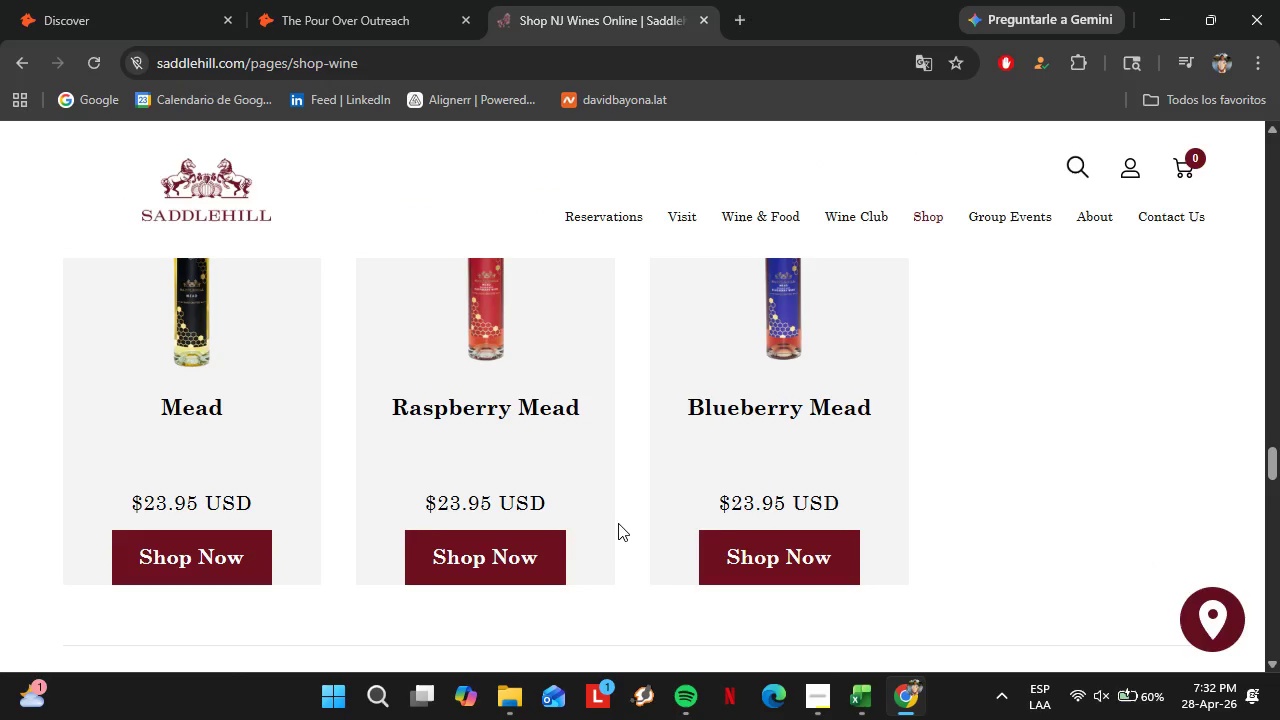 
scroll: coordinate [826, 505], scroll_direction: up, amount: 15.0
 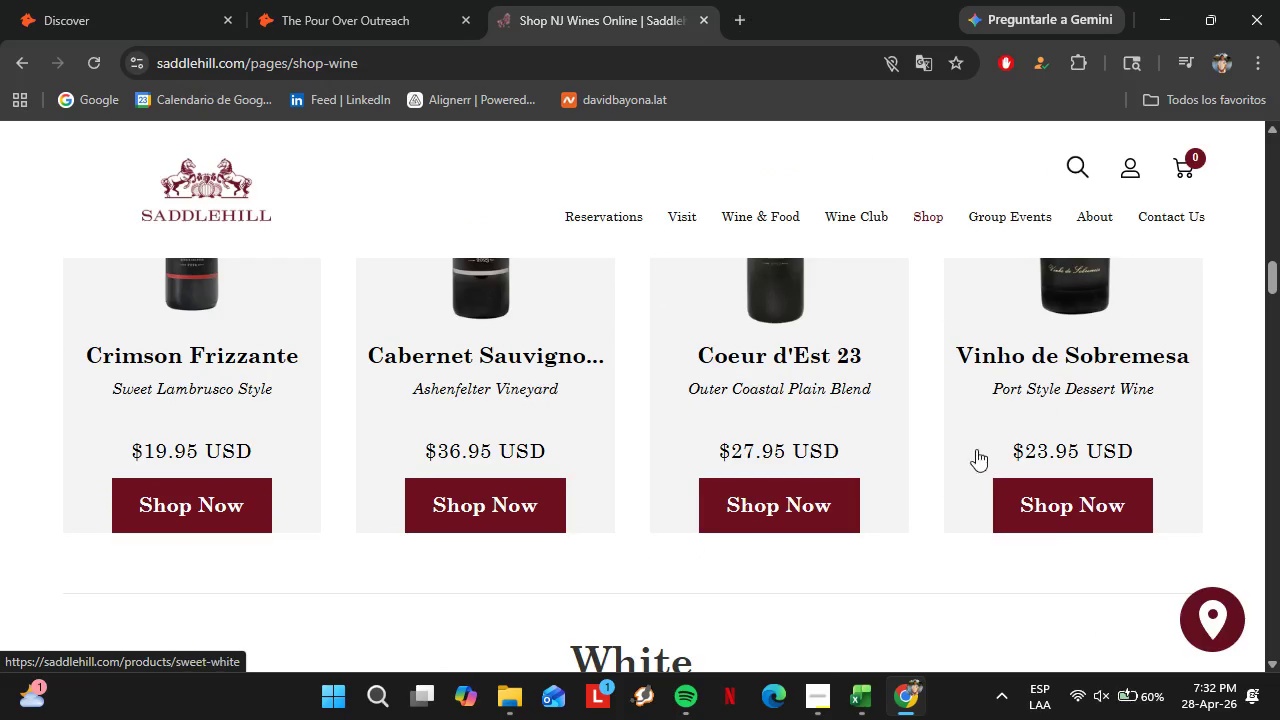 
left_click_drag(start_coordinate=[1009, 496], to_coordinate=[1072, 501])
 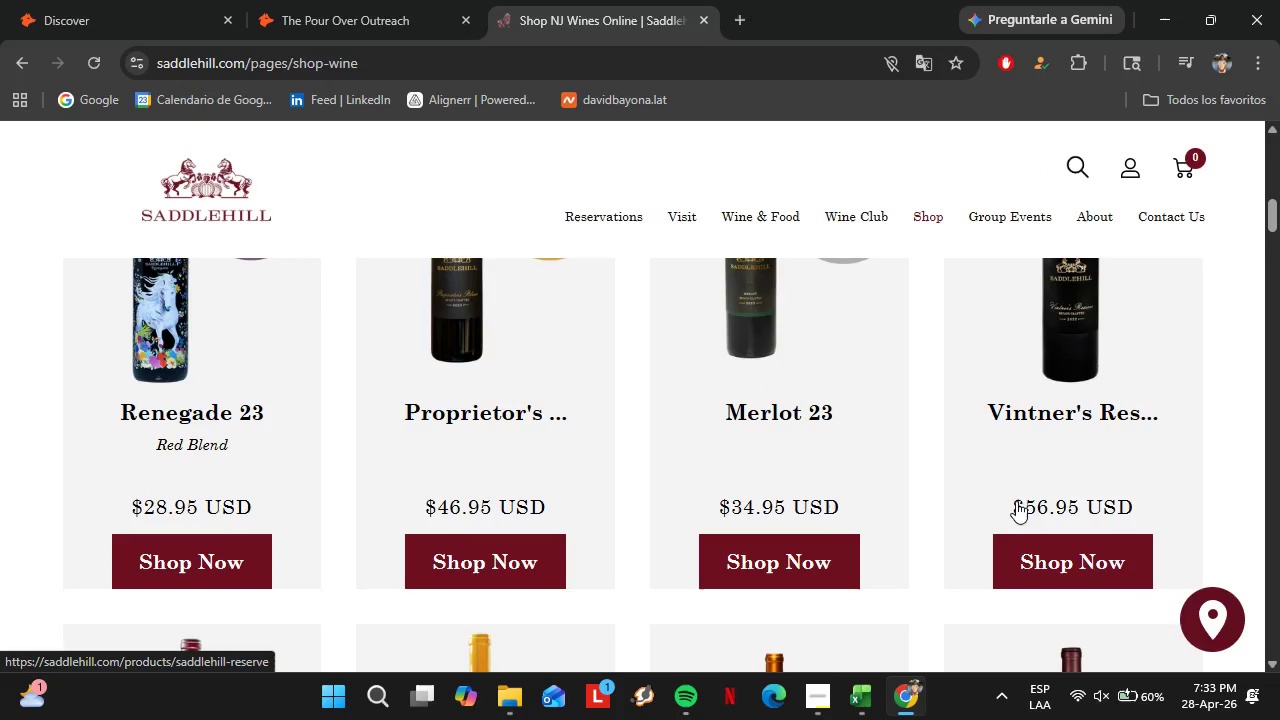 
scroll: coordinate [937, 476], scroll_direction: up, amount: 6.0
 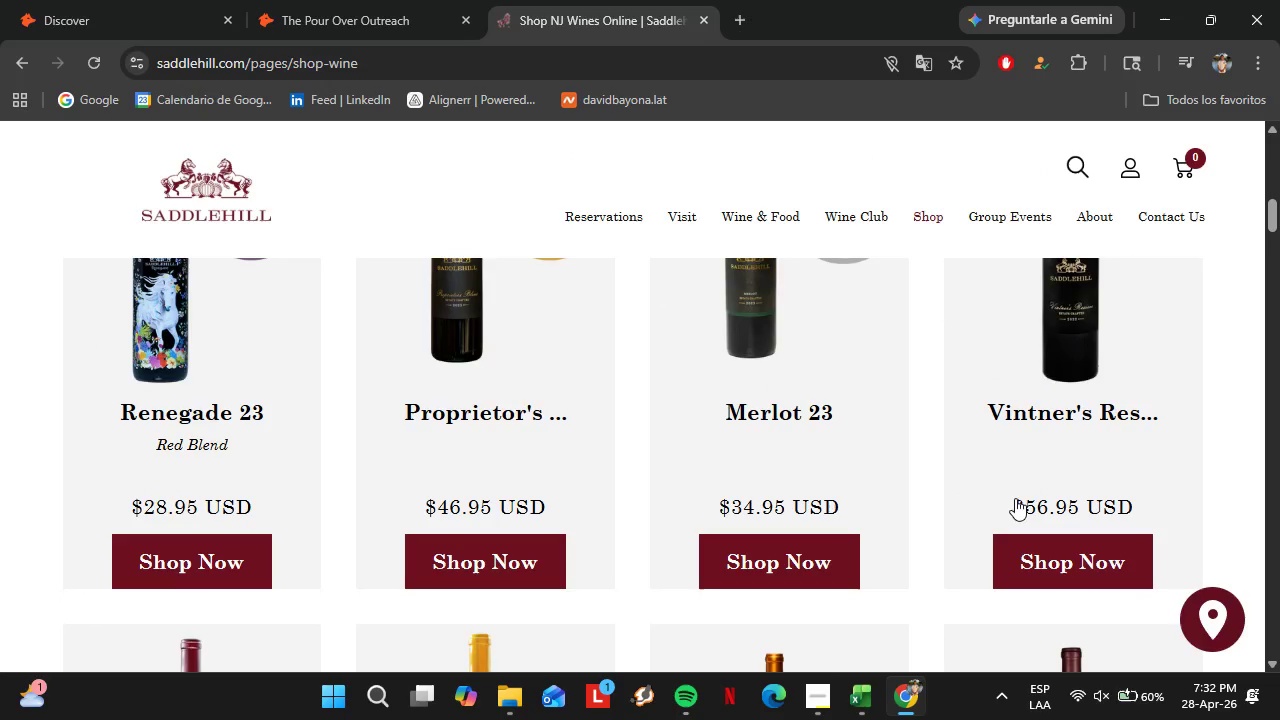 
left_click_drag(start_coordinate=[1017, 501], to_coordinate=[1055, 506])
 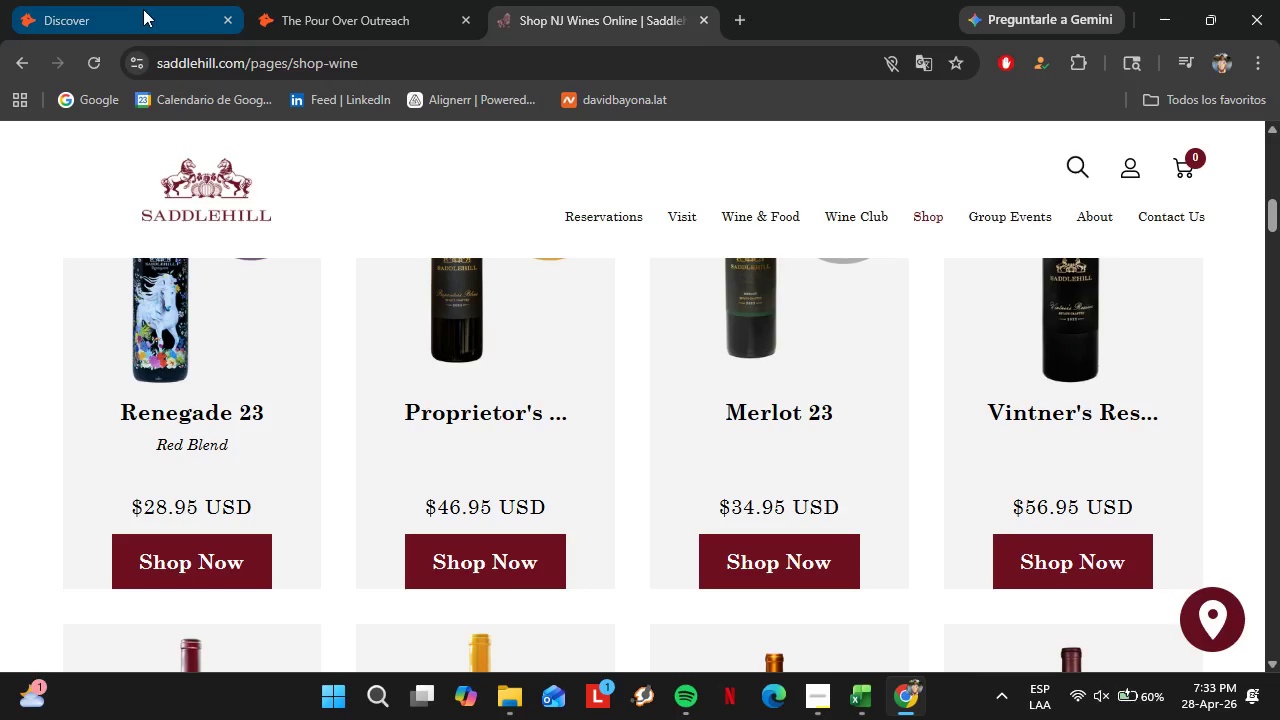 
left_click([128, 4])
 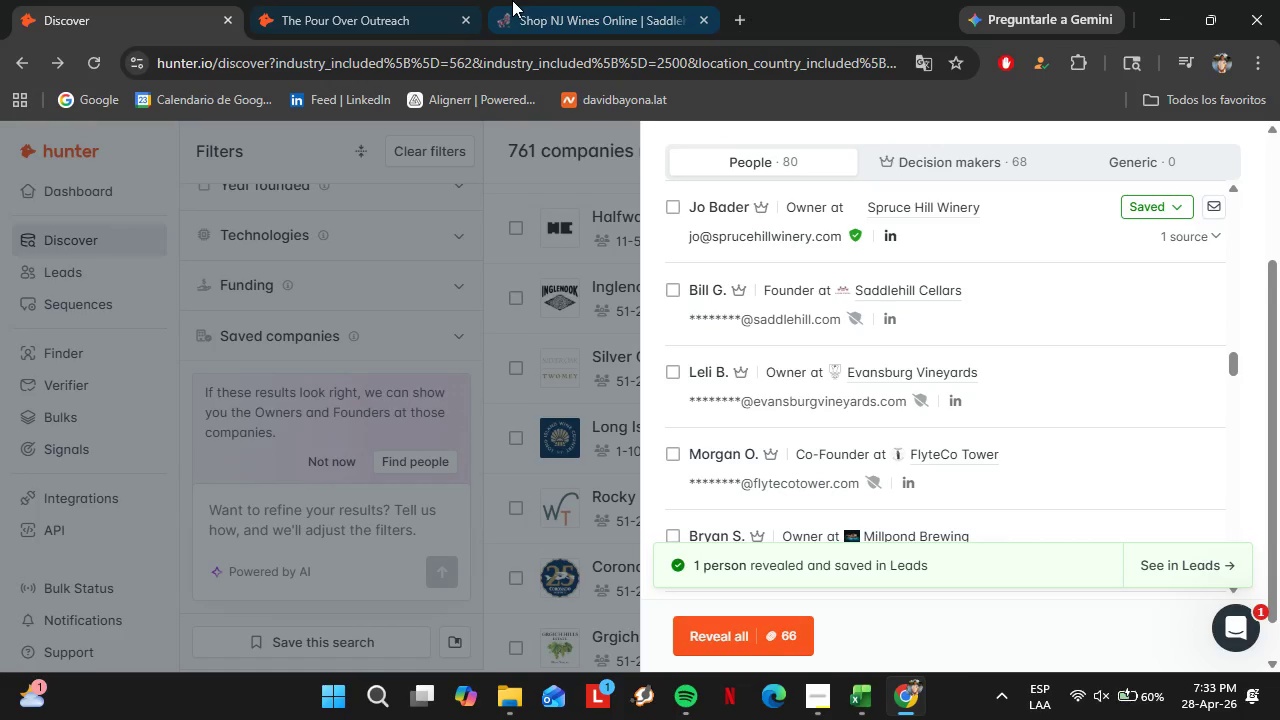 
left_click([1054, 518])
 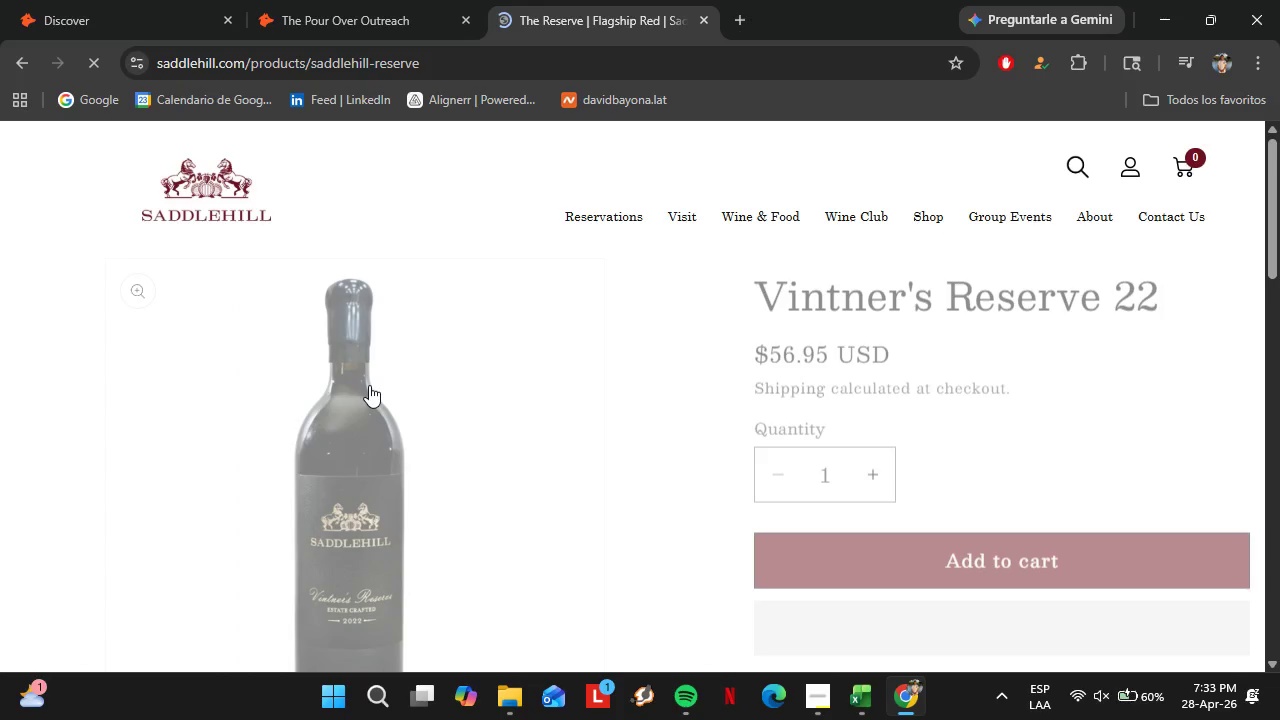 
scroll: coordinate [992, 461], scroll_direction: up, amount: 1.0
 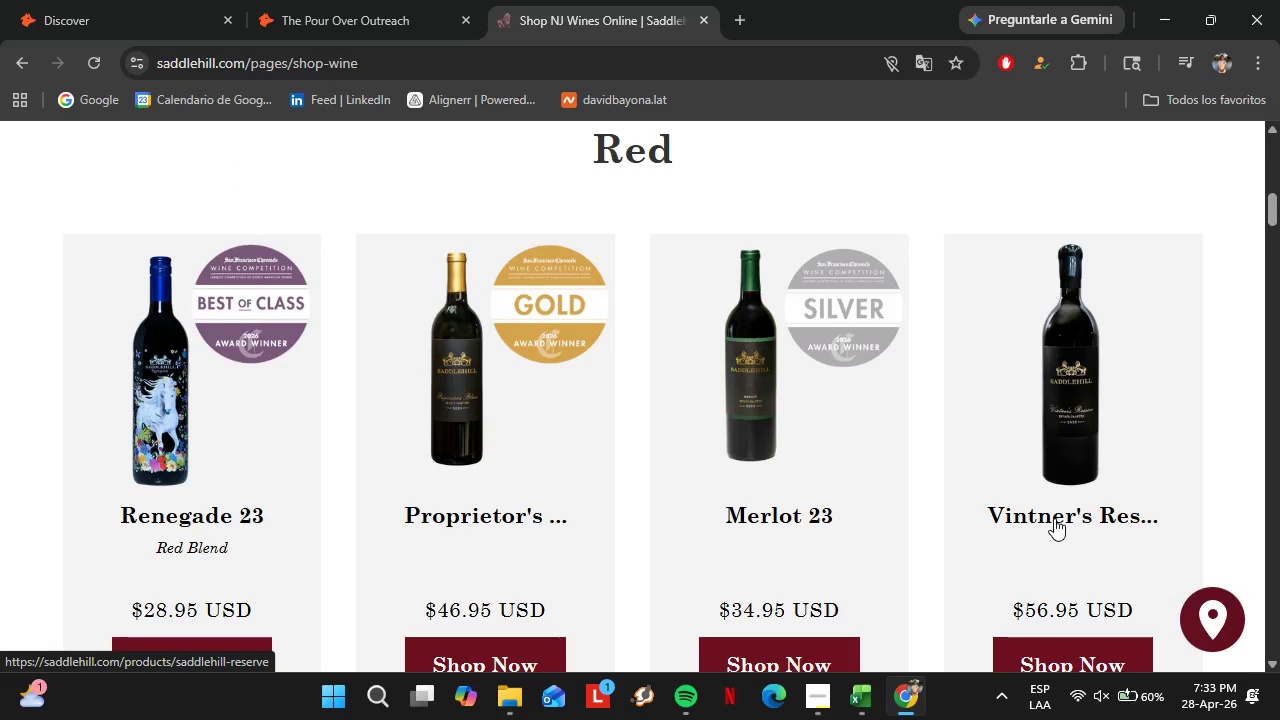 
left_click_drag(start_coordinate=[751, 285], to_coordinate=[1195, 296])
 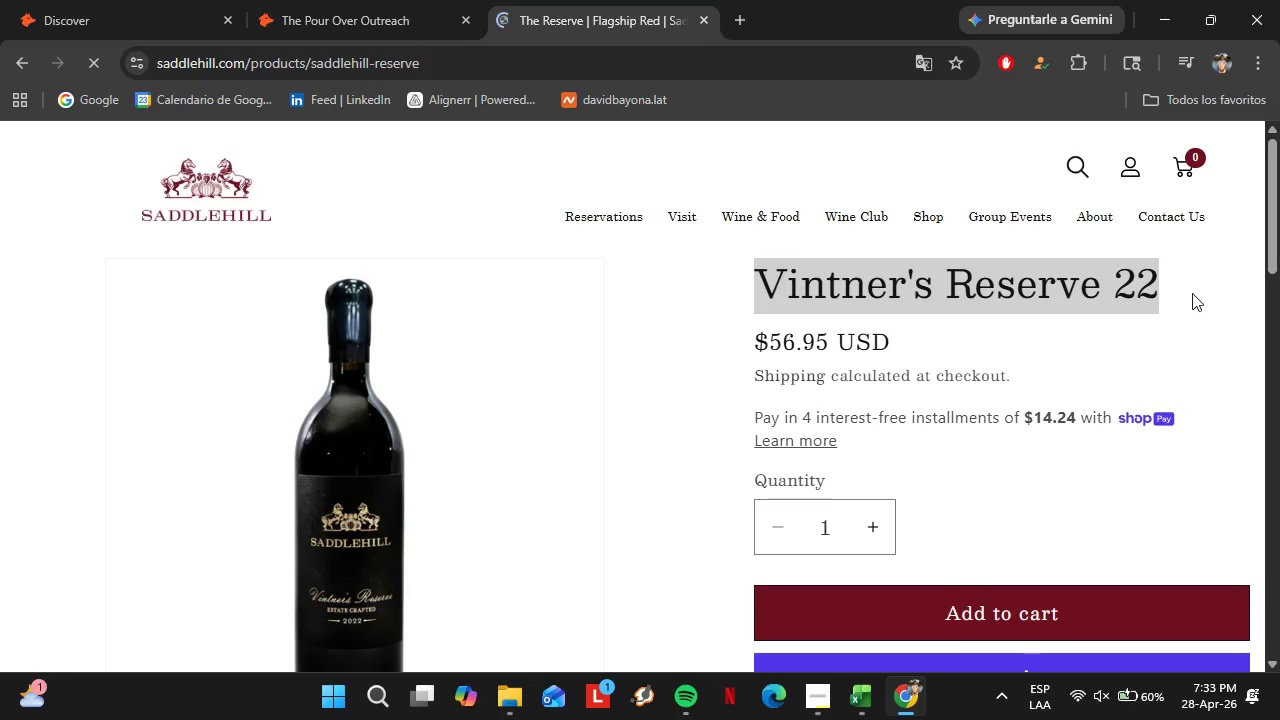 
key(Control+C)
 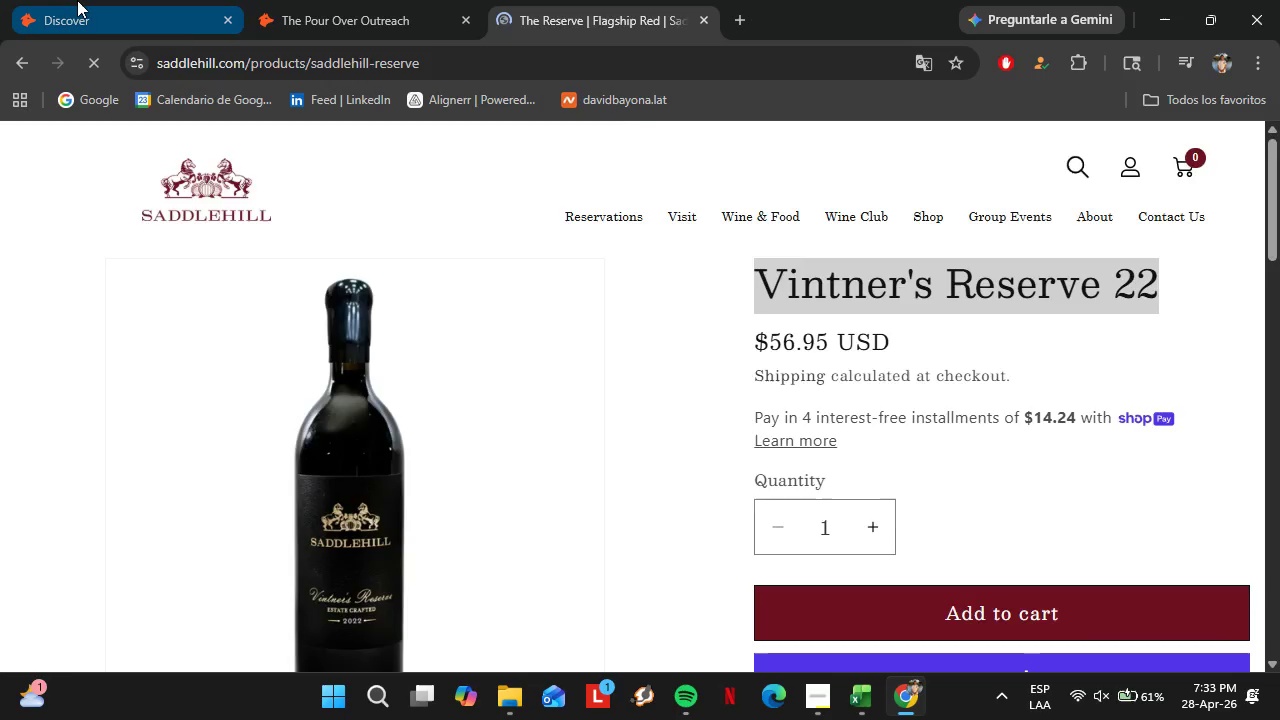 
left_click([79, 0])
 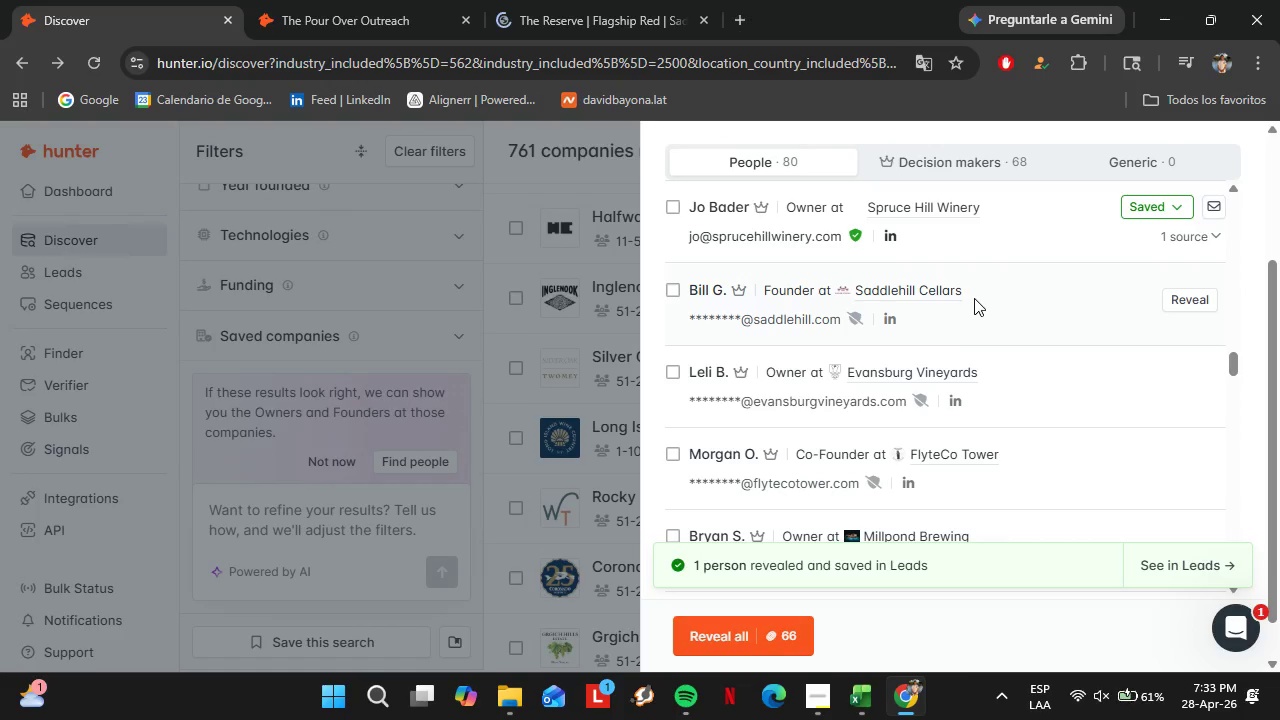 
left_click([1210, 295])
 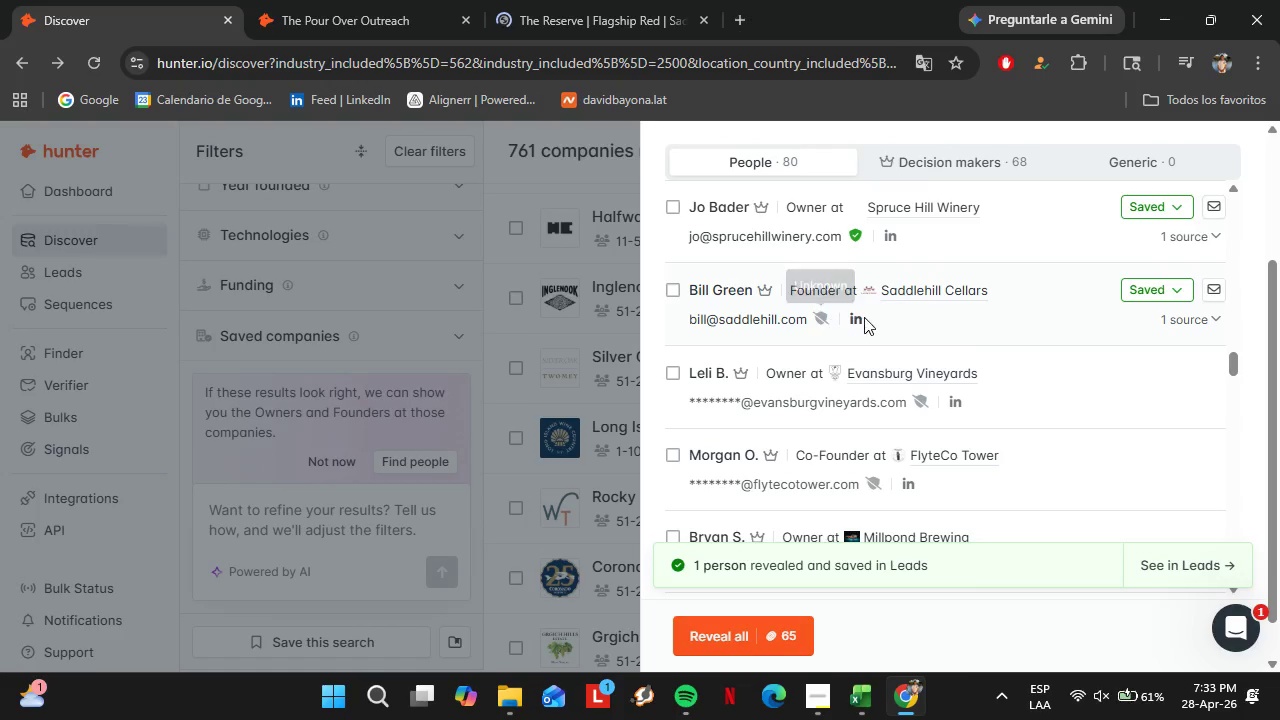 
right_click([856, 320])
 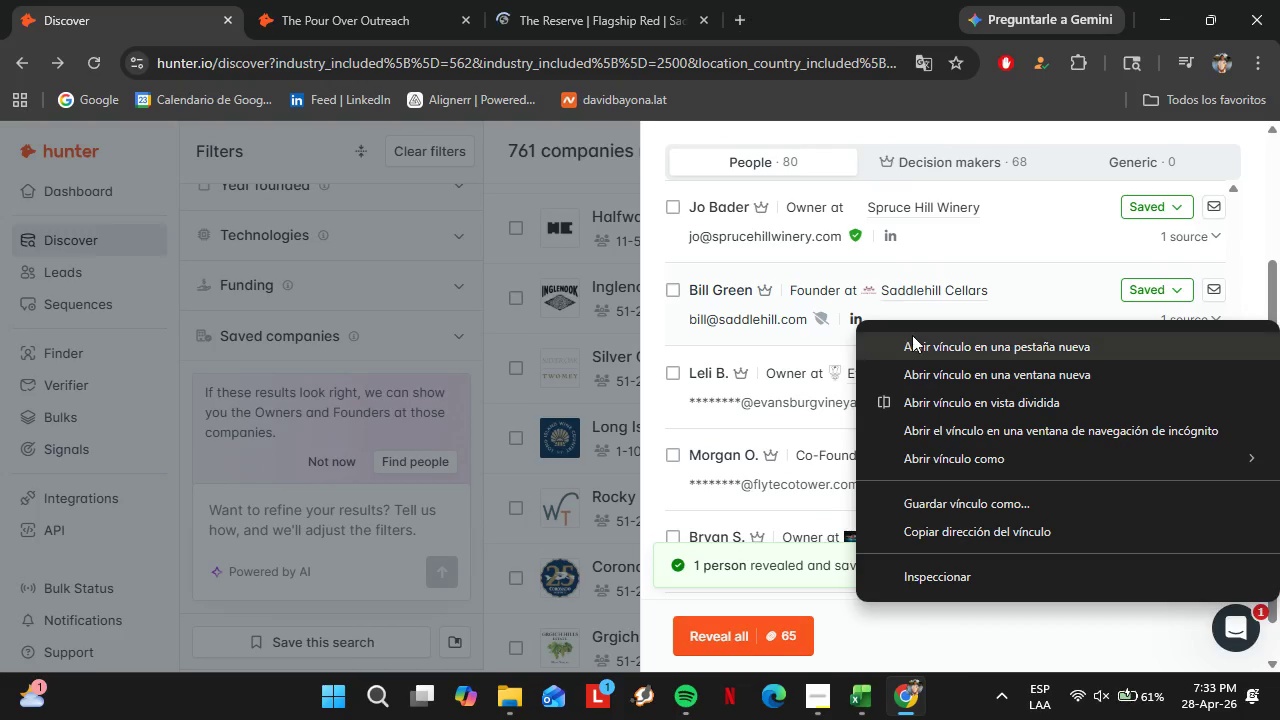 
left_click([916, 337])
 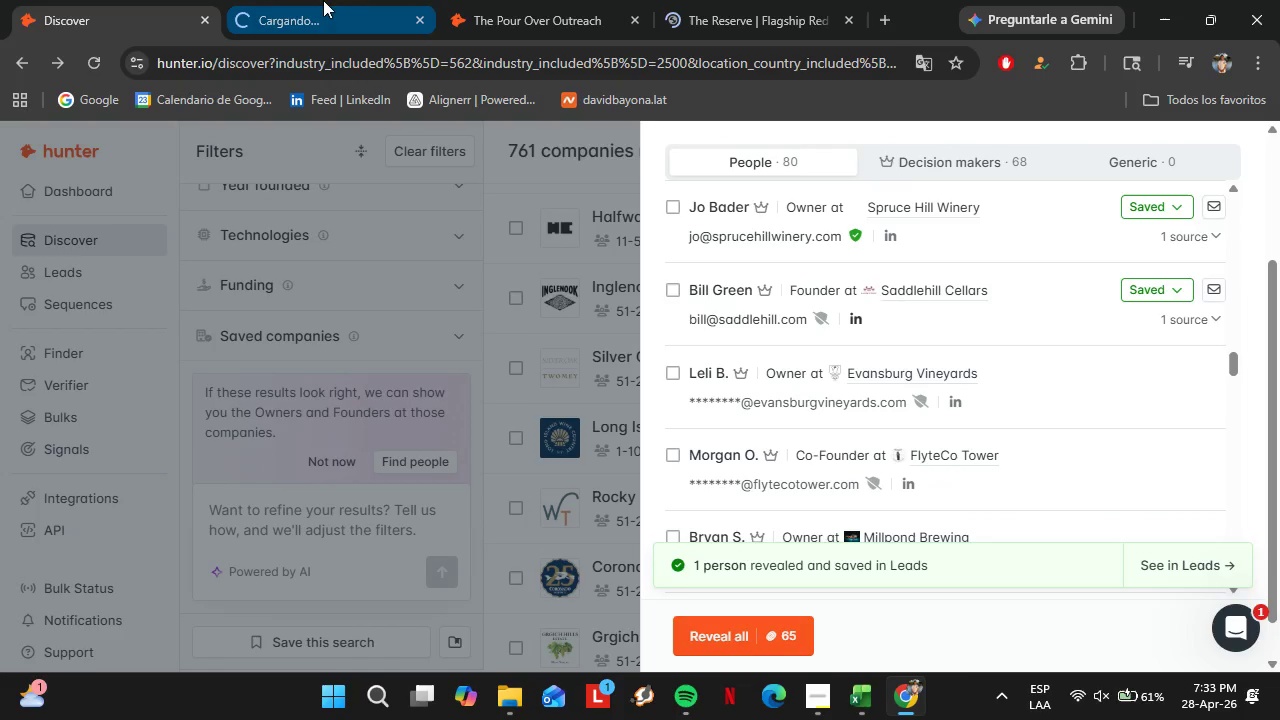 
left_click_drag(start_coordinate=[323, 0], to_coordinate=[523, 0])
 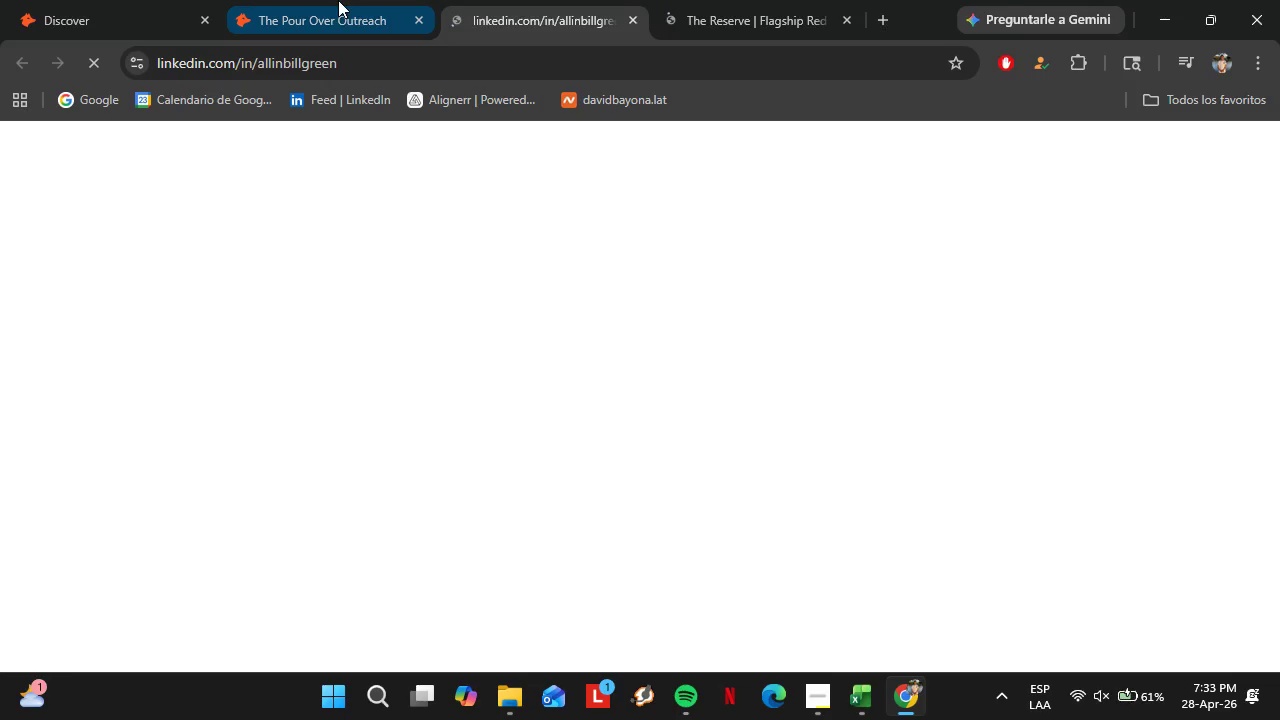 
left_click([338, 0])
 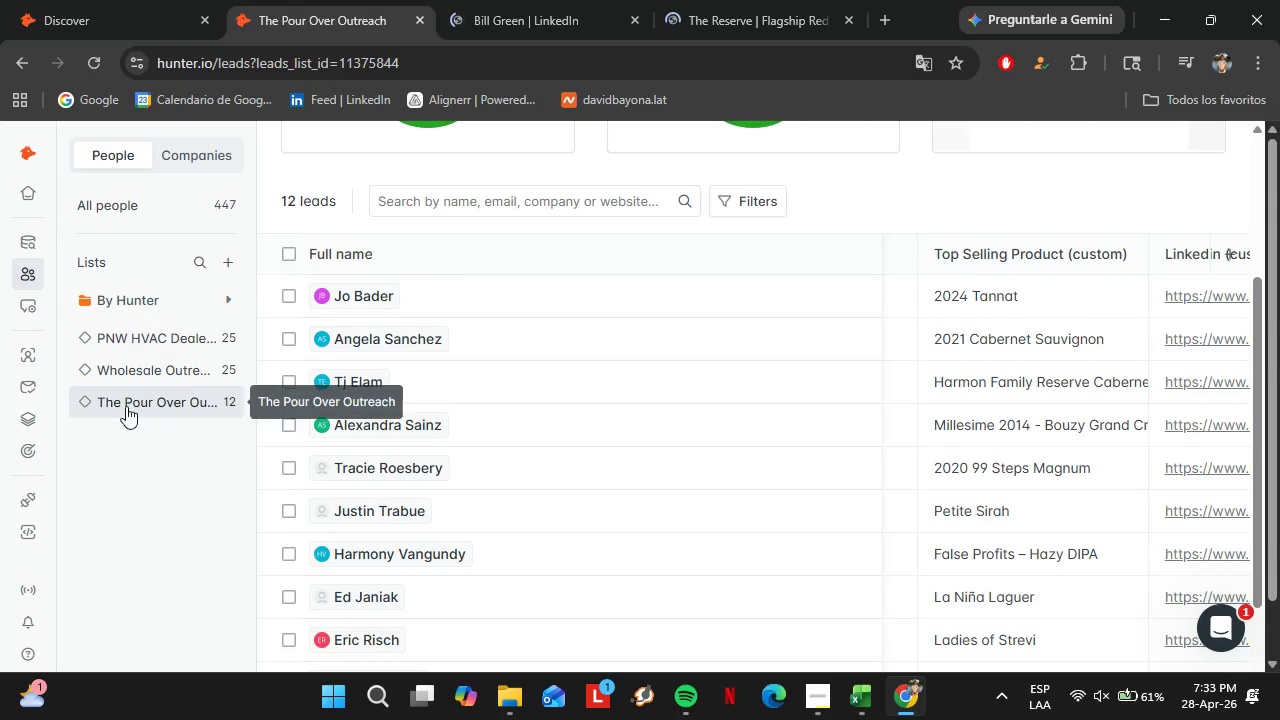 
left_click([113, 402])
 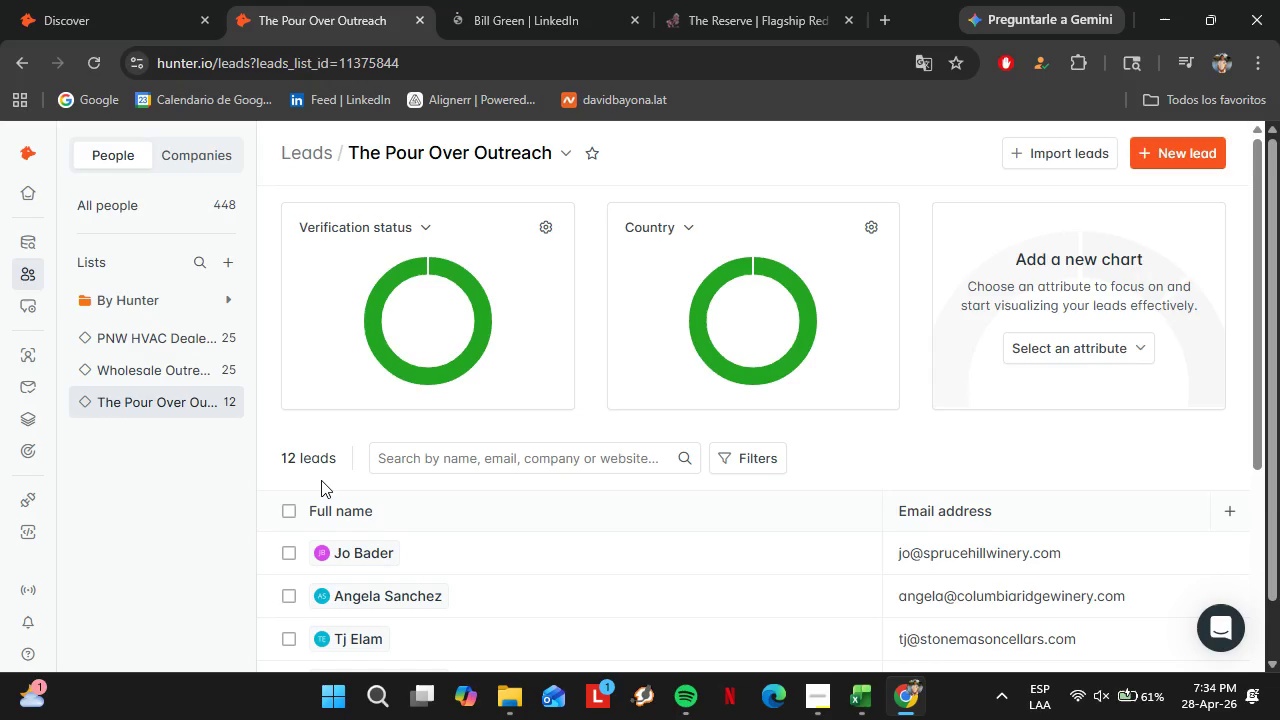 
wait(84.03)
 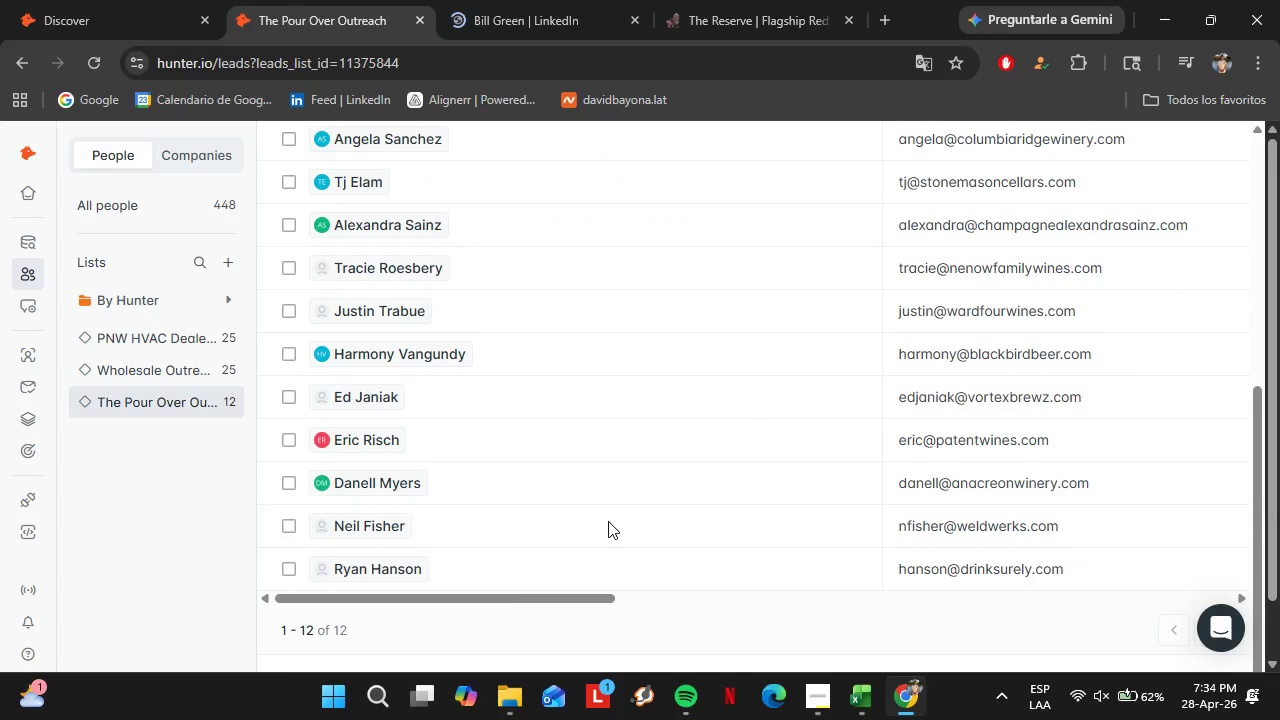 
left_click_drag(start_coordinate=[492, 600], to_coordinate=[756, 569])
 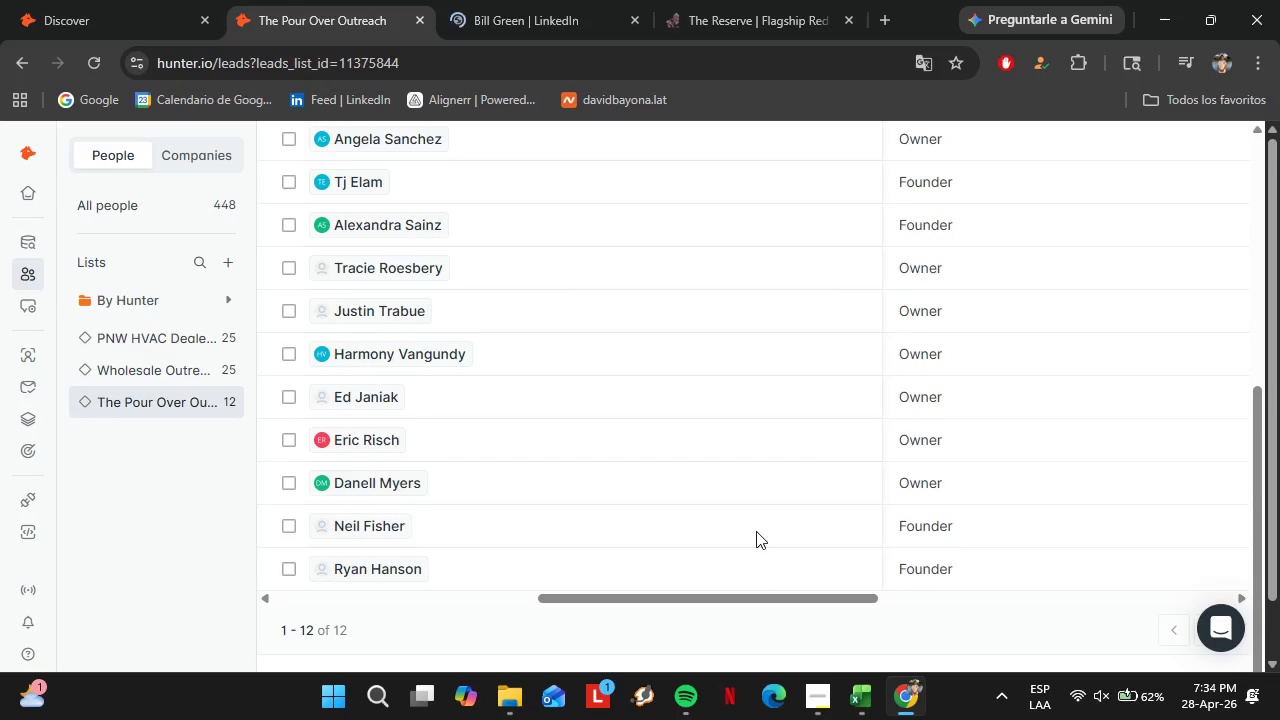 
scroll: coordinate [705, 381], scroll_direction: down, amount: 7.0
 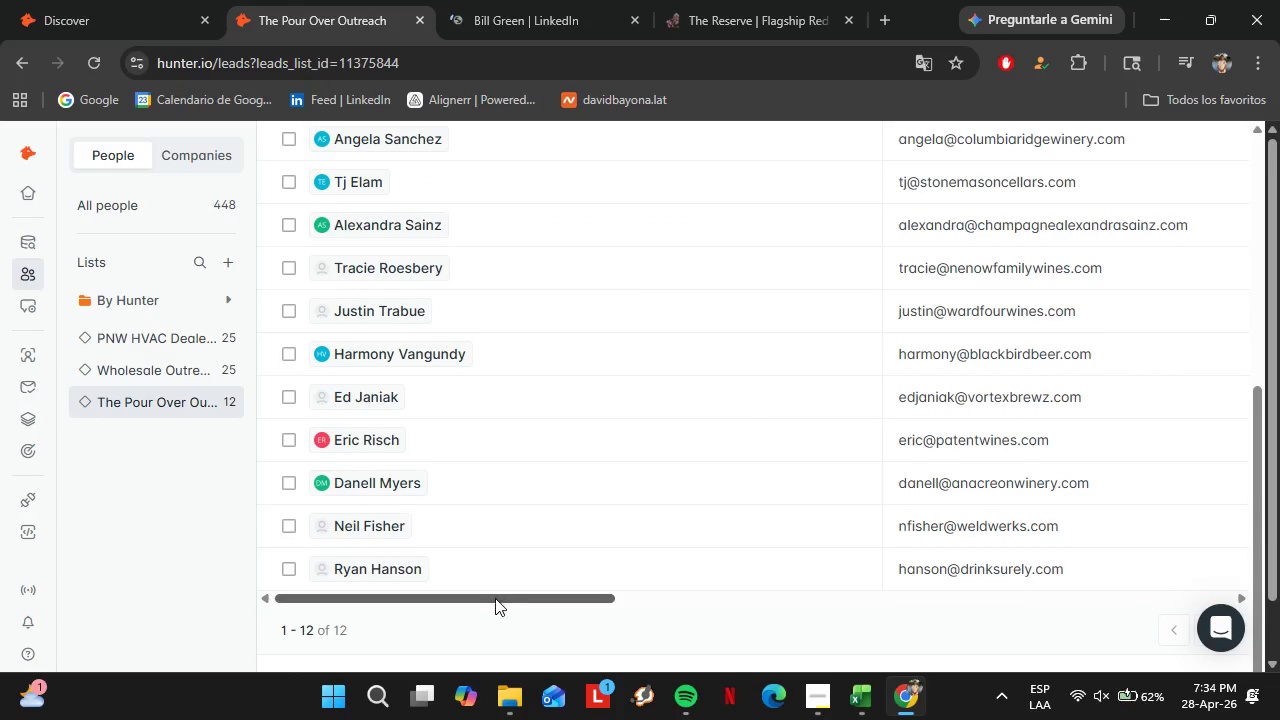 
left_click_drag(start_coordinate=[739, 599], to_coordinate=[1016, 604])
 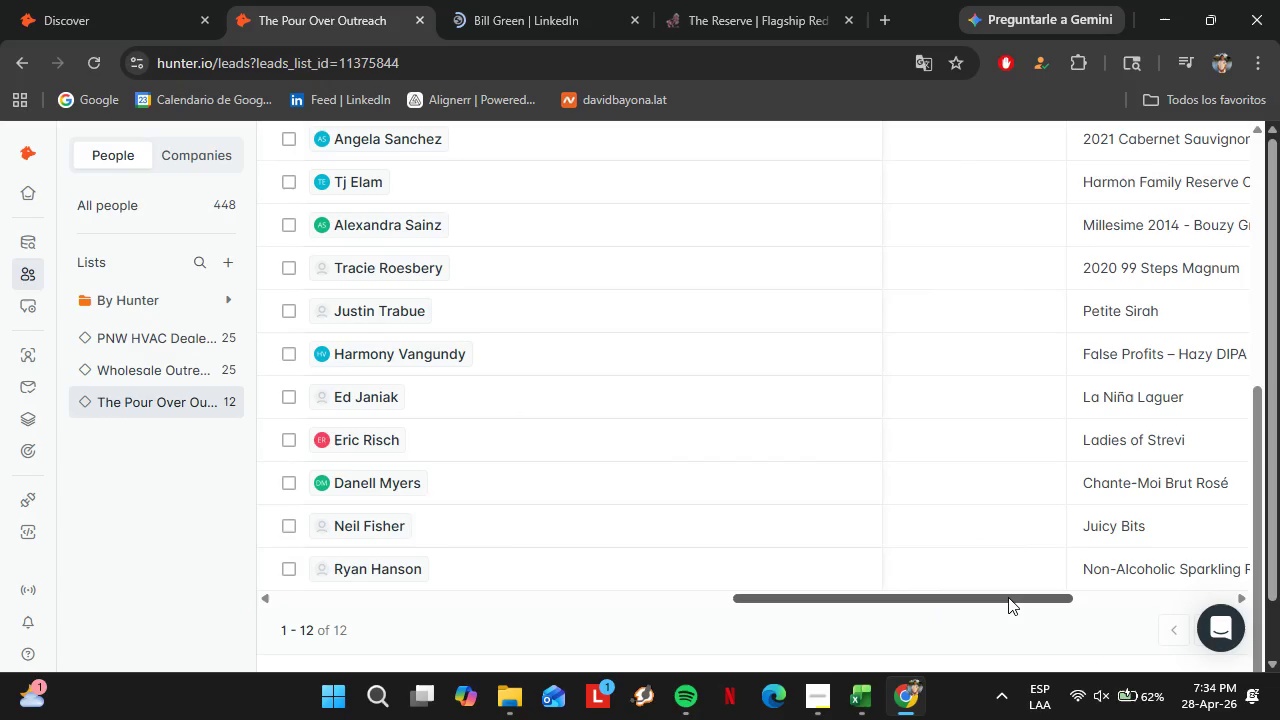 
scroll: coordinate [751, 533], scroll_direction: down, amount: 1.0
 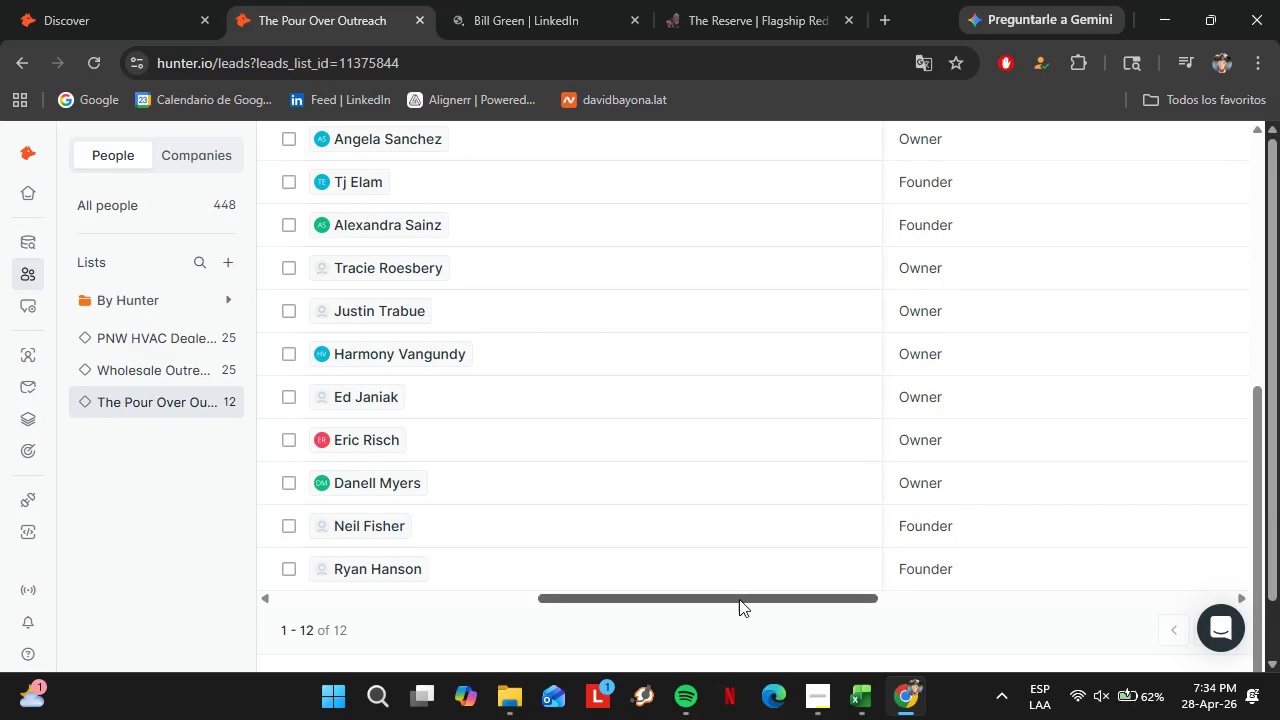 
scroll: coordinate [928, 593], scroll_direction: up, amount: 1.0
 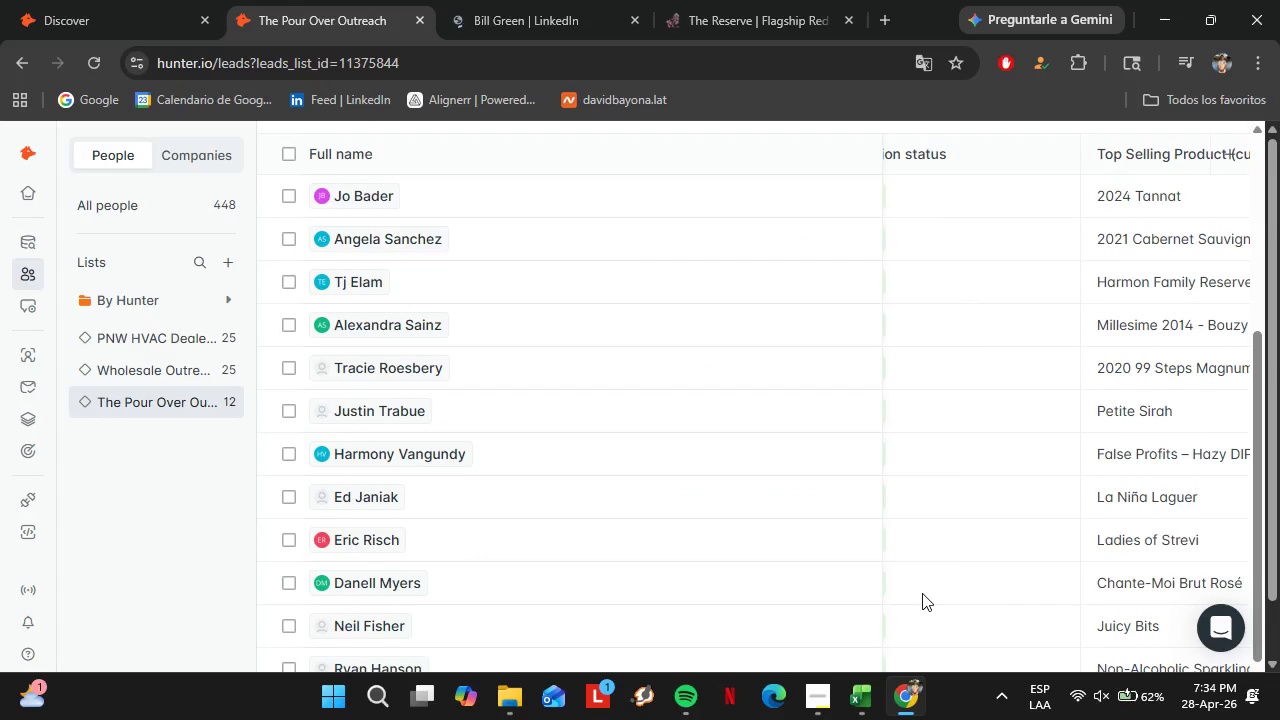 
left_click_drag(start_coordinate=[1003, 598], to_coordinate=[1008, 597])
 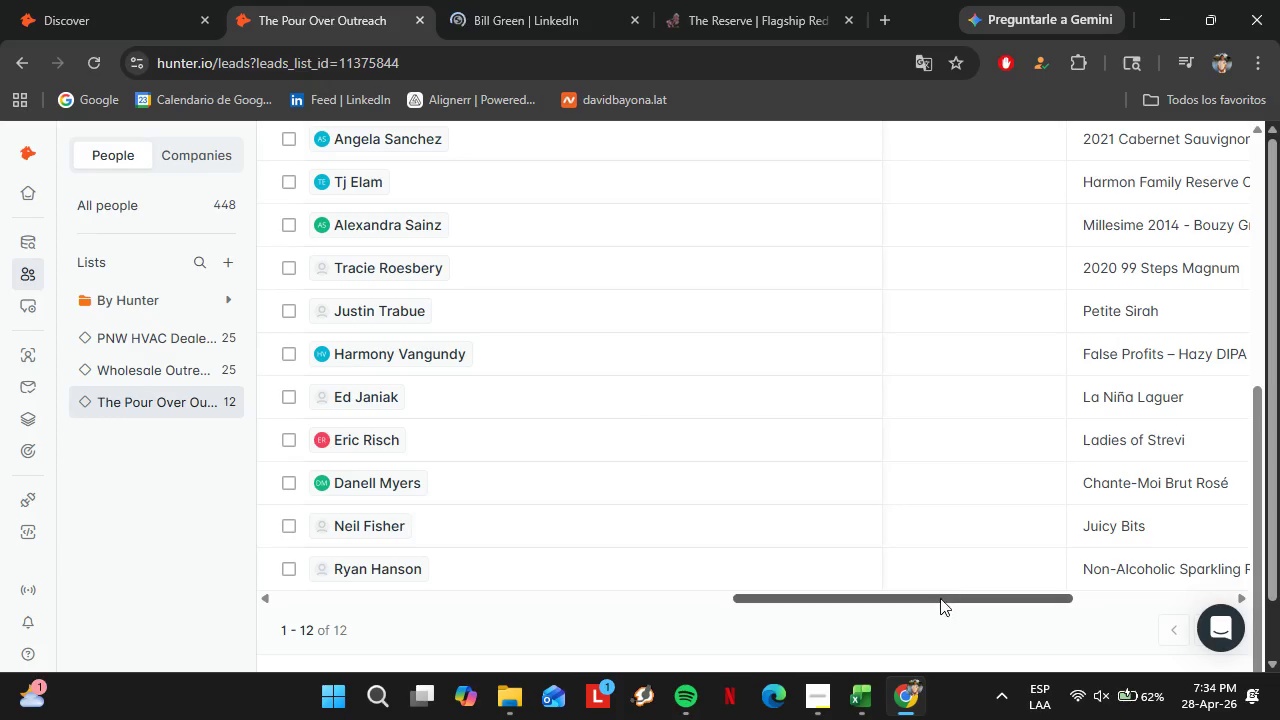 
scroll: coordinate [918, 596], scroll_direction: down, amount: 2.0
 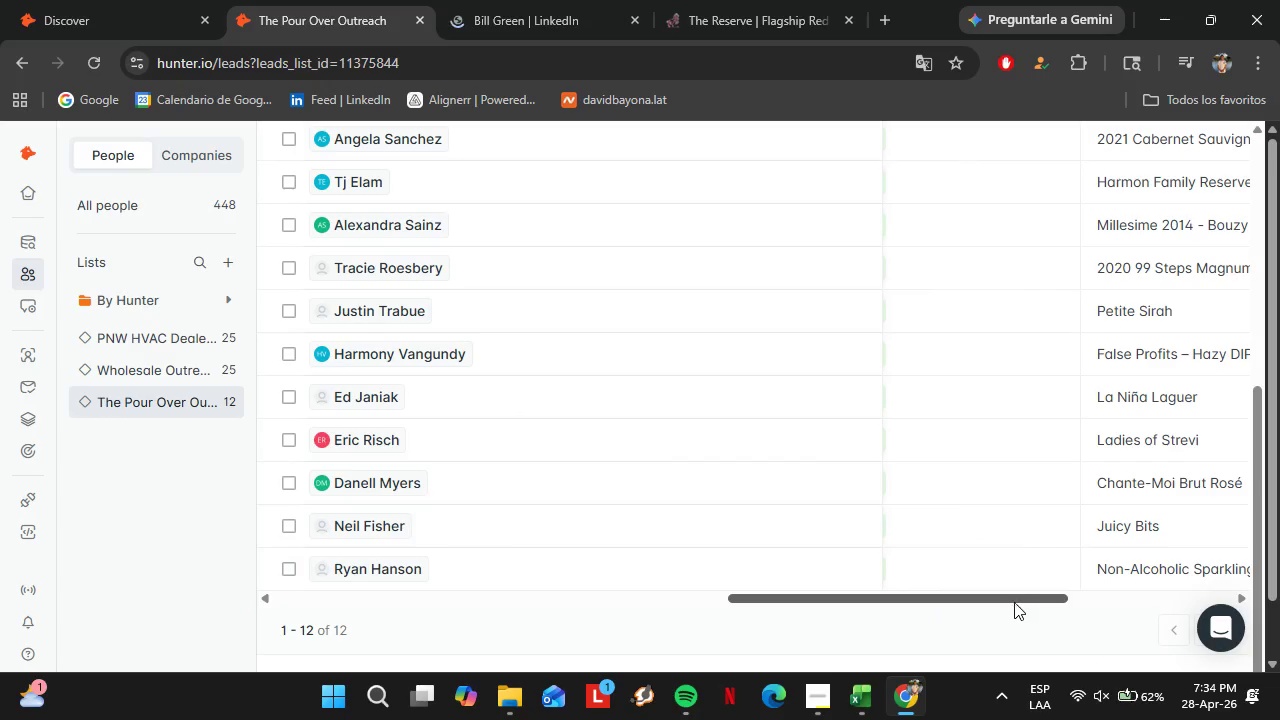 
left_click_drag(start_coordinate=[940, 598], to_coordinate=[1048, 623])
 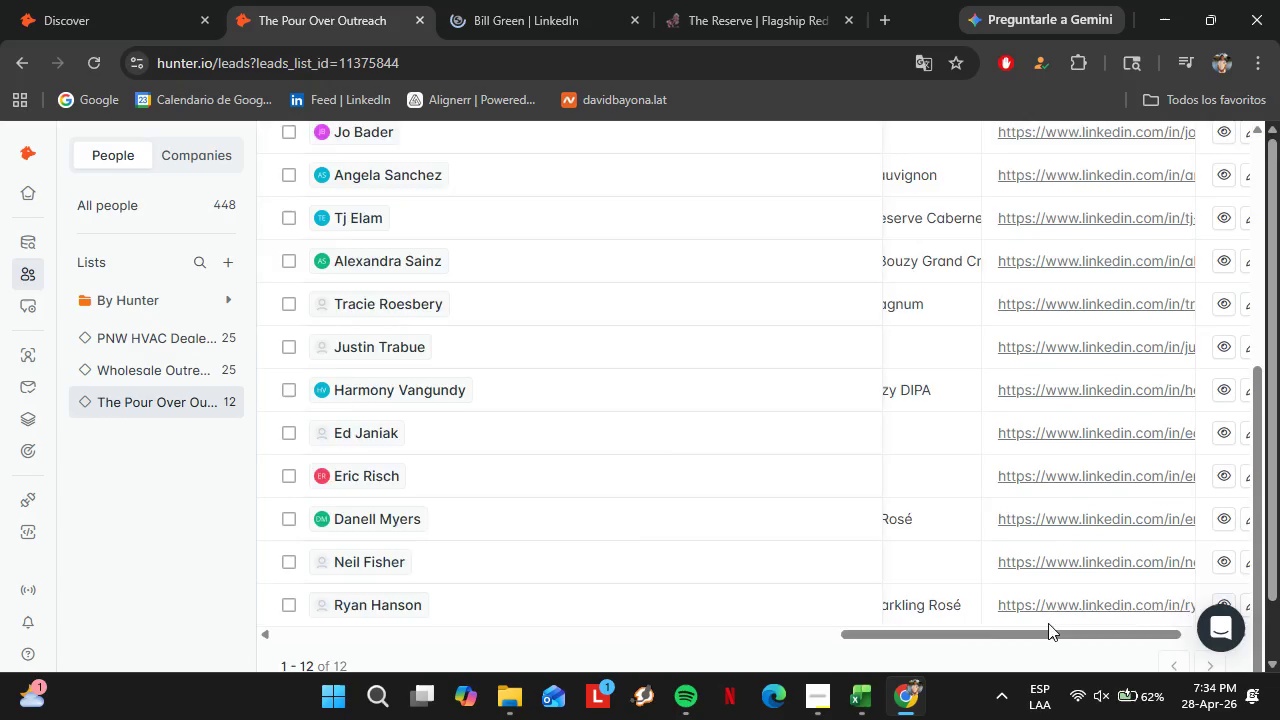 
scroll: coordinate [1048, 623], scroll_direction: up, amount: 2.0
 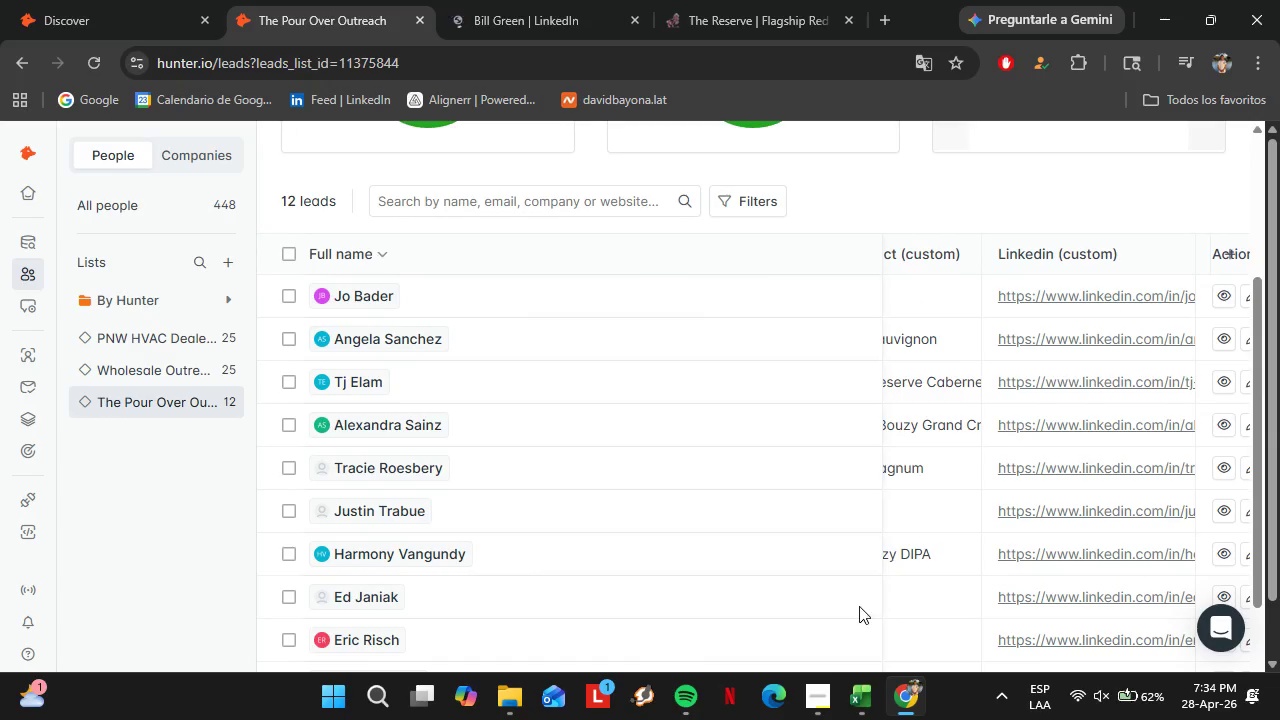 
left_click_drag(start_coordinate=[965, 599], to_coordinate=[899, 595])
 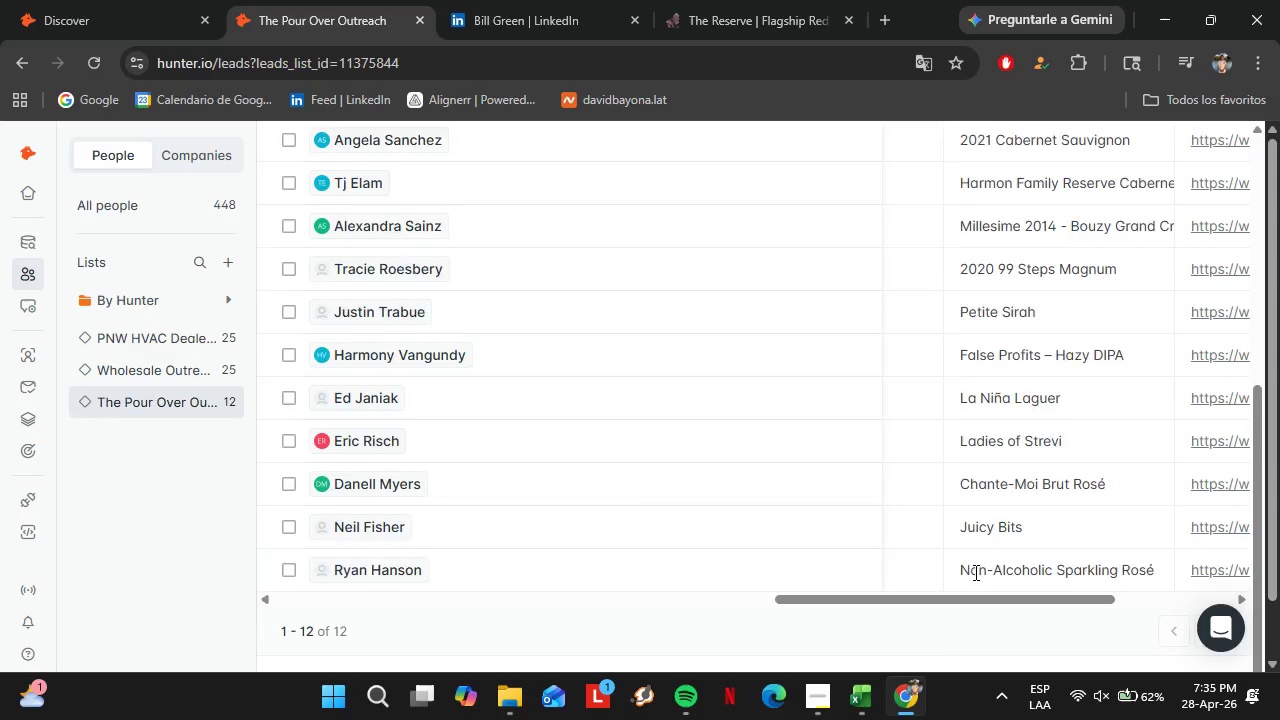 
scroll: coordinate [994, 628], scroll_direction: down, amount: 4.0
 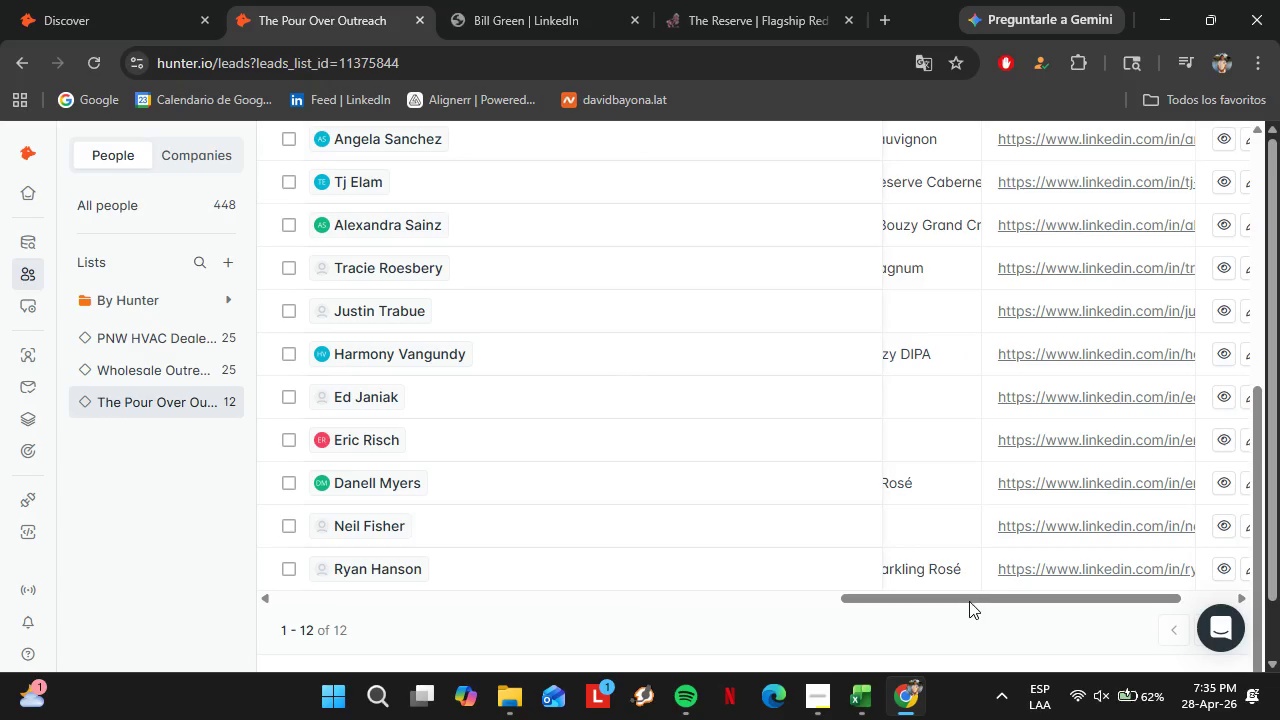 
left_click_drag(start_coordinate=[899, 538], to_coordinate=[933, 520])
 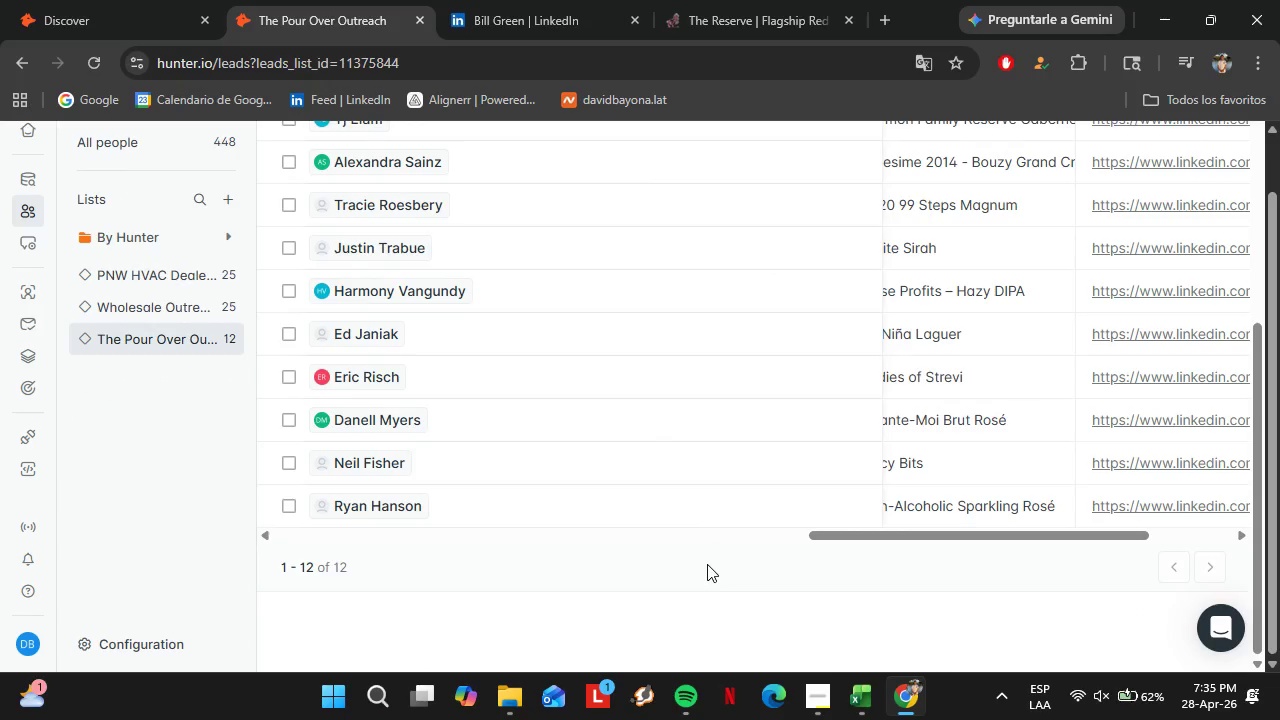 
scroll: coordinate [980, 562], scroll_direction: up, amount: 3.0
 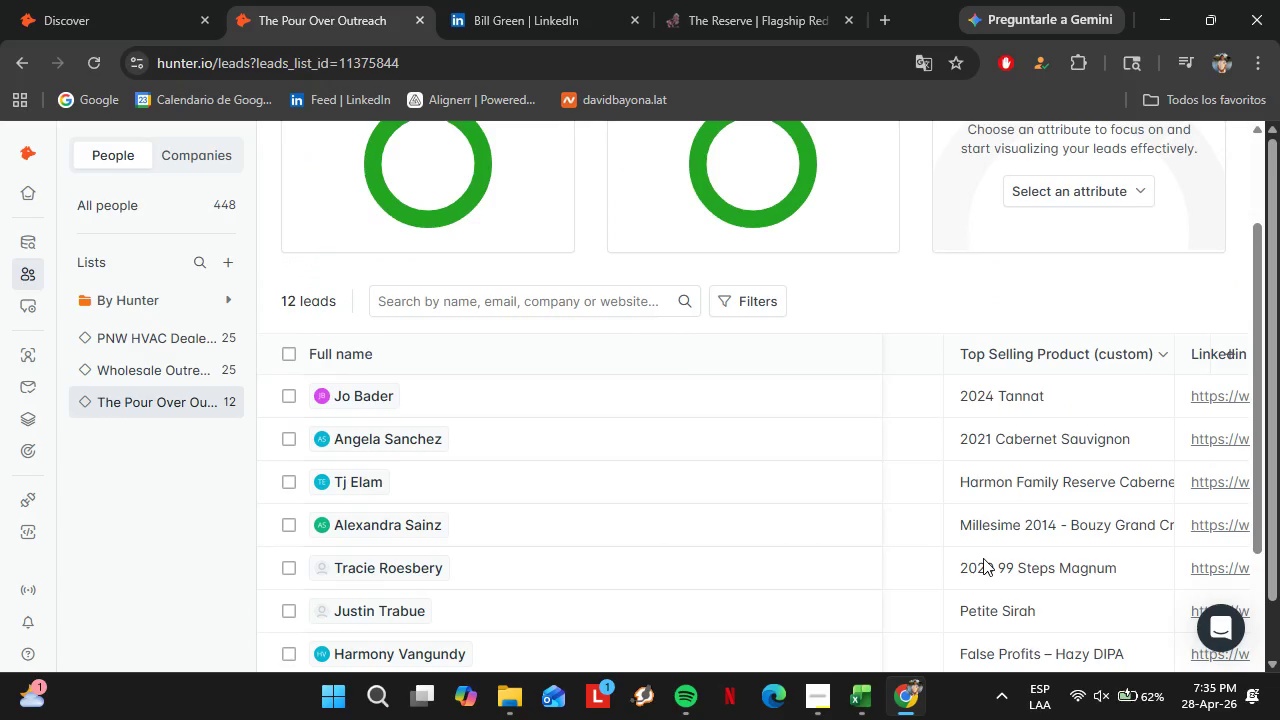 
scroll: coordinate [950, 544], scroll_direction: down, amount: 5.0
 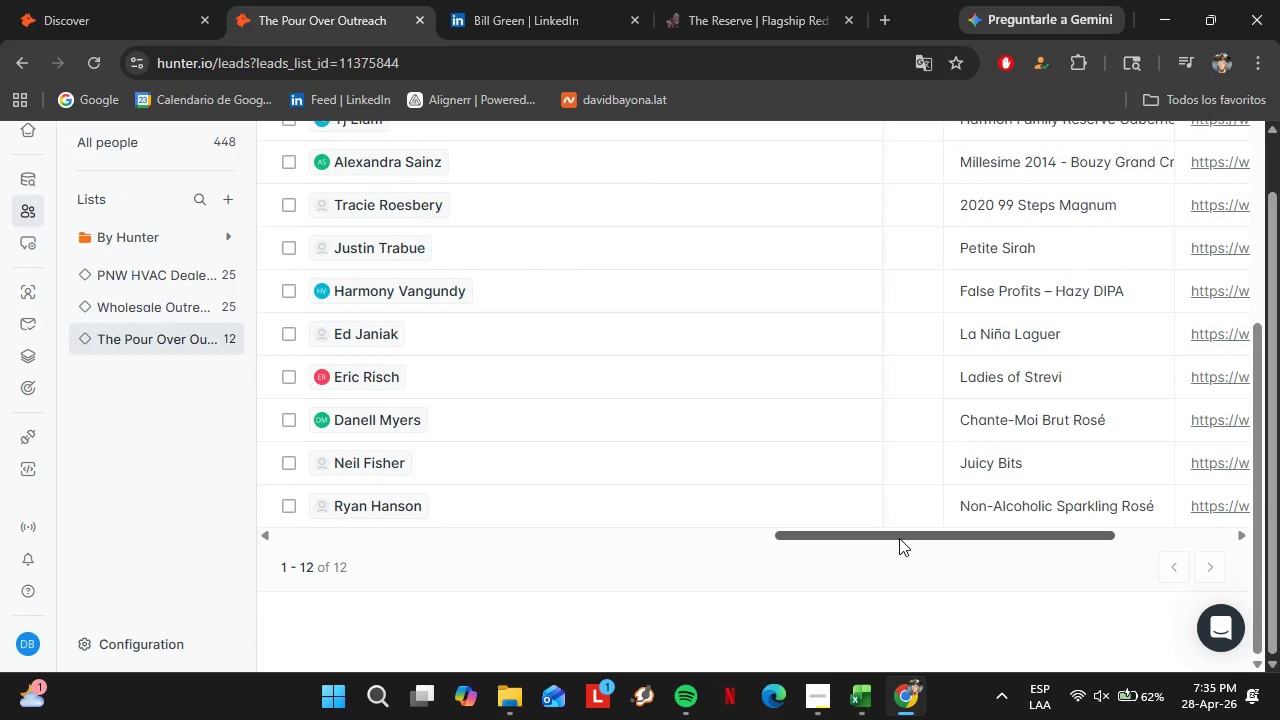 
scroll: coordinate [689, 523], scroll_direction: up, amount: 3.0
 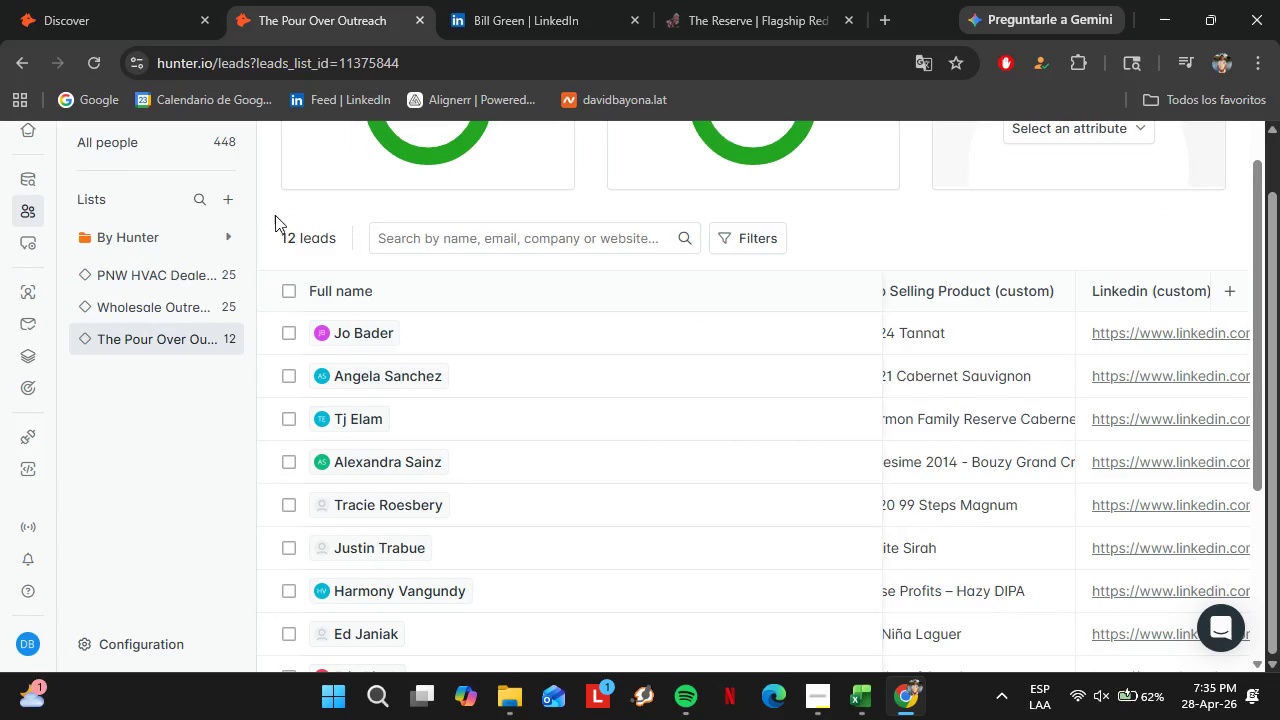 
left_click([157, 348])
 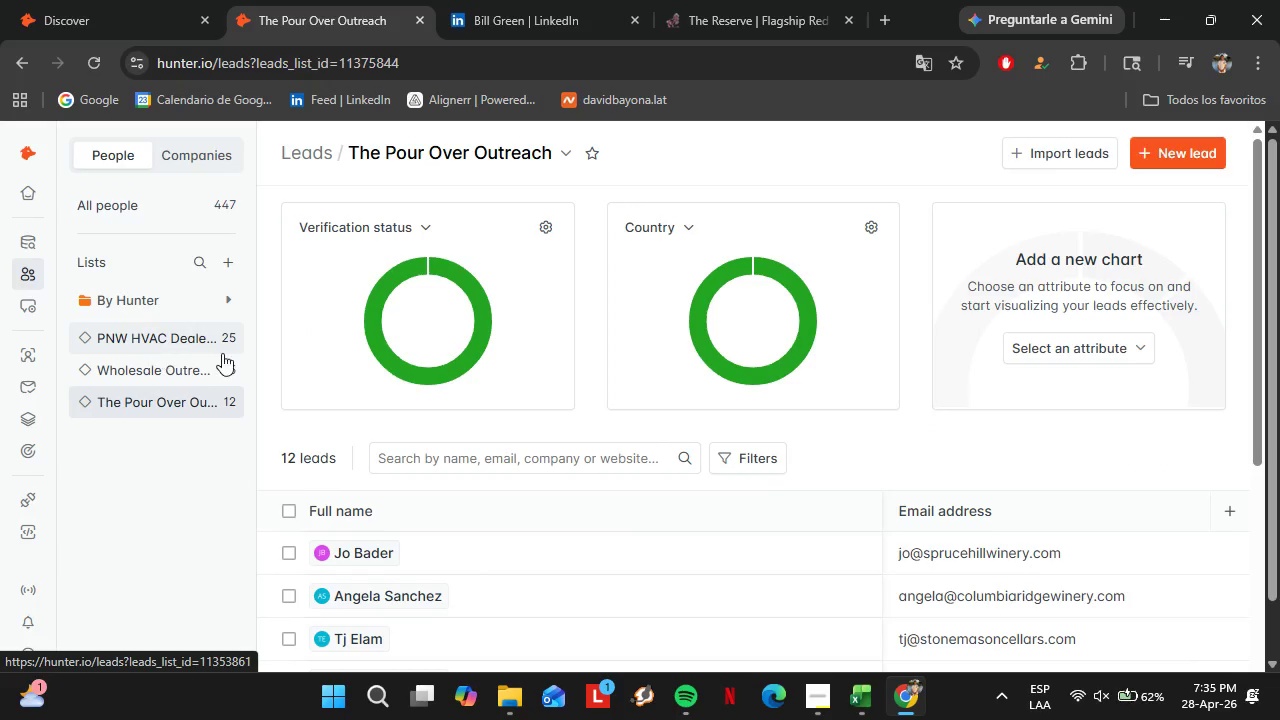 
left_click([524, 0])
 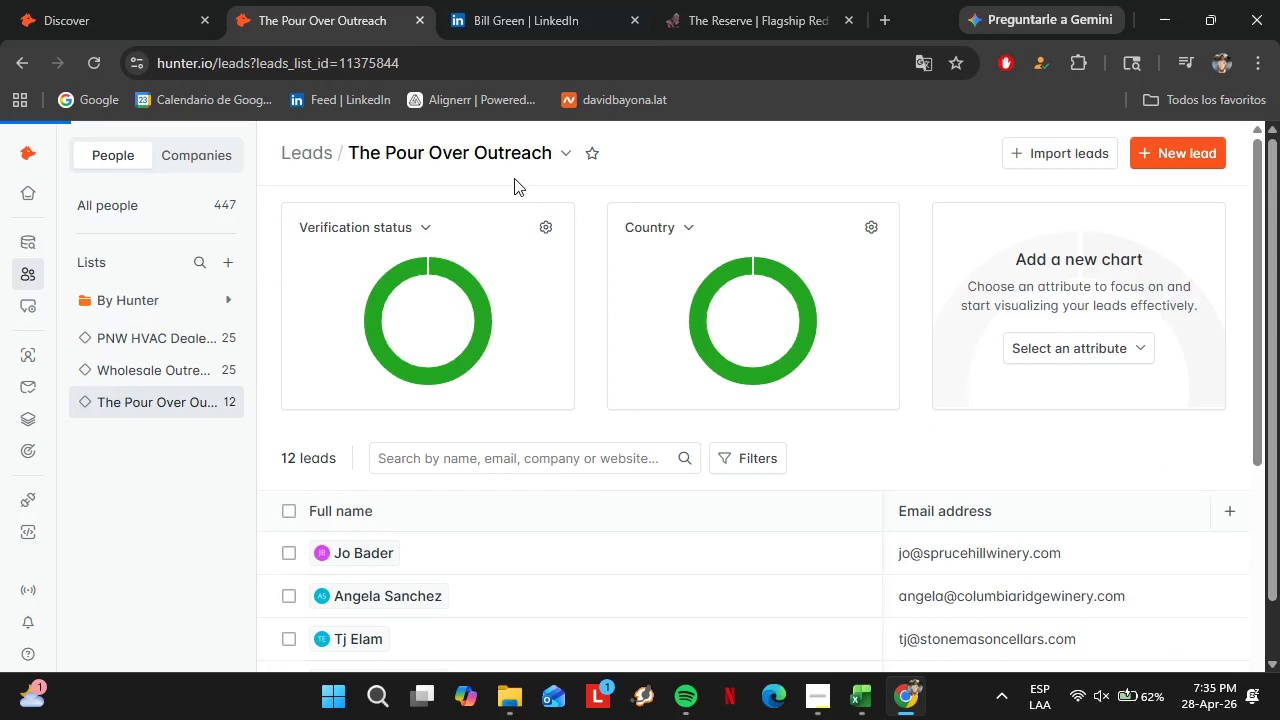 
left_click([110, 0])
 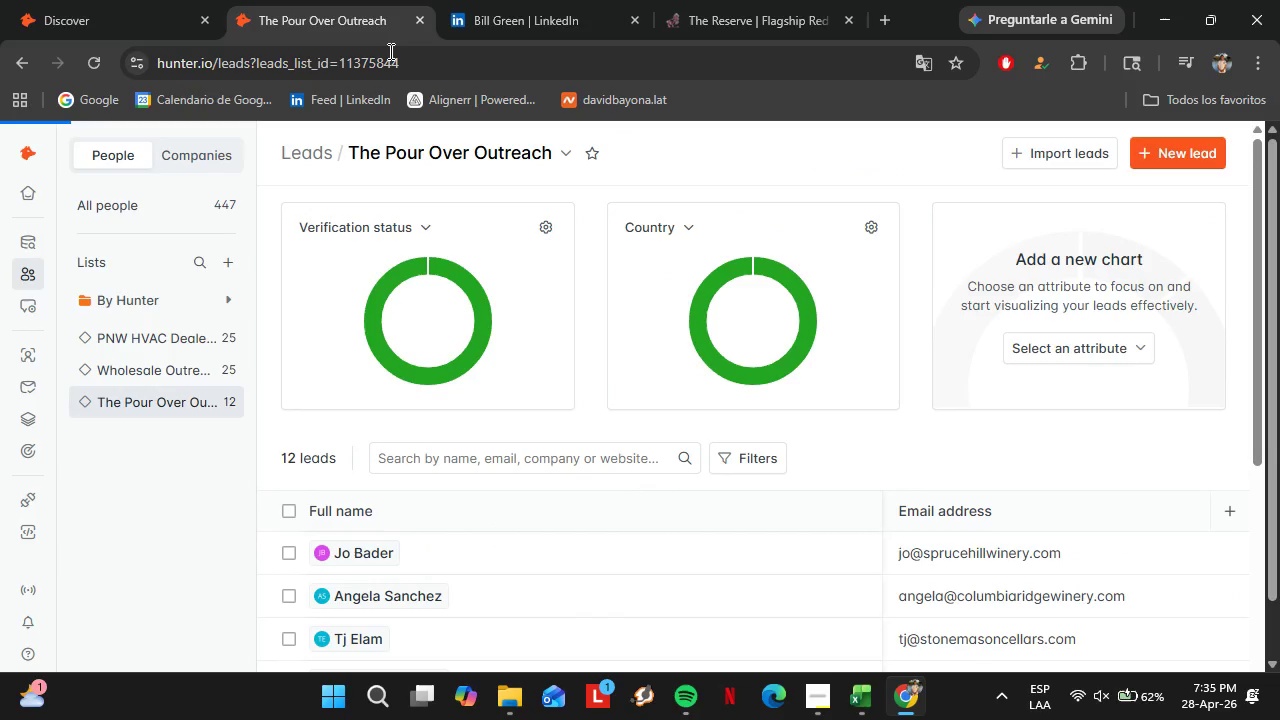 
left_click([116, 0])
 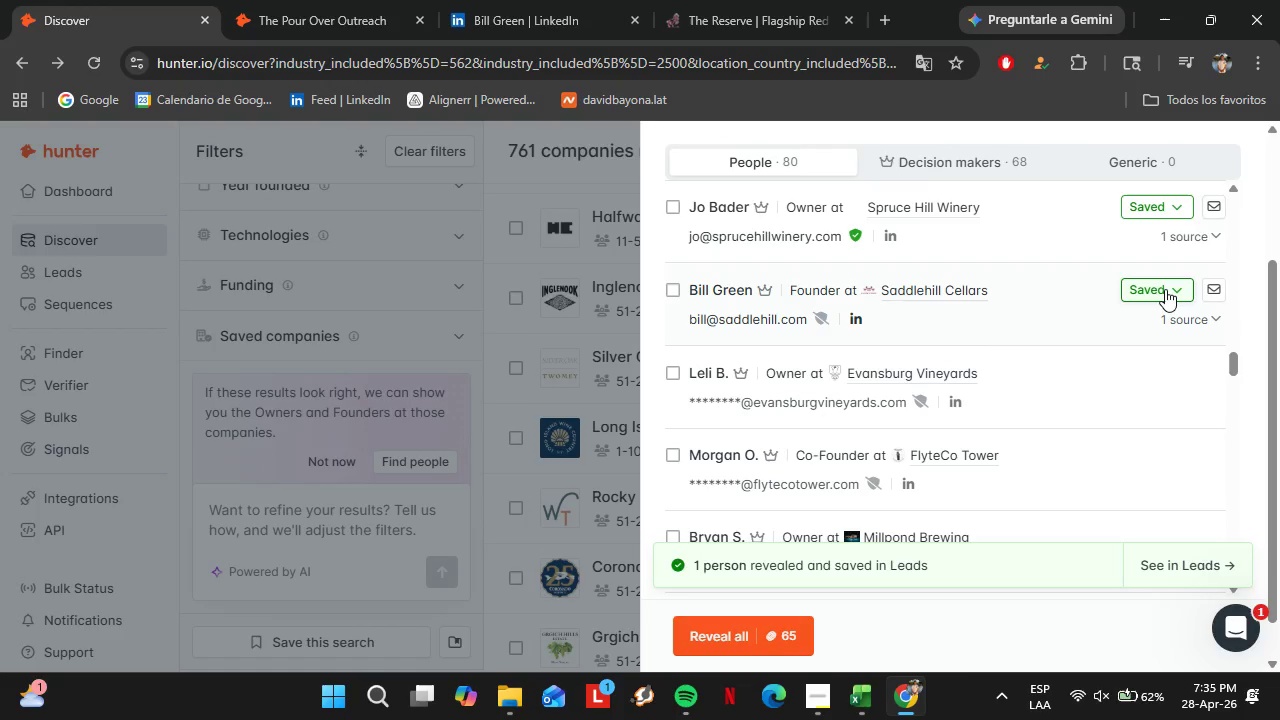 
left_click([1158, 289])
 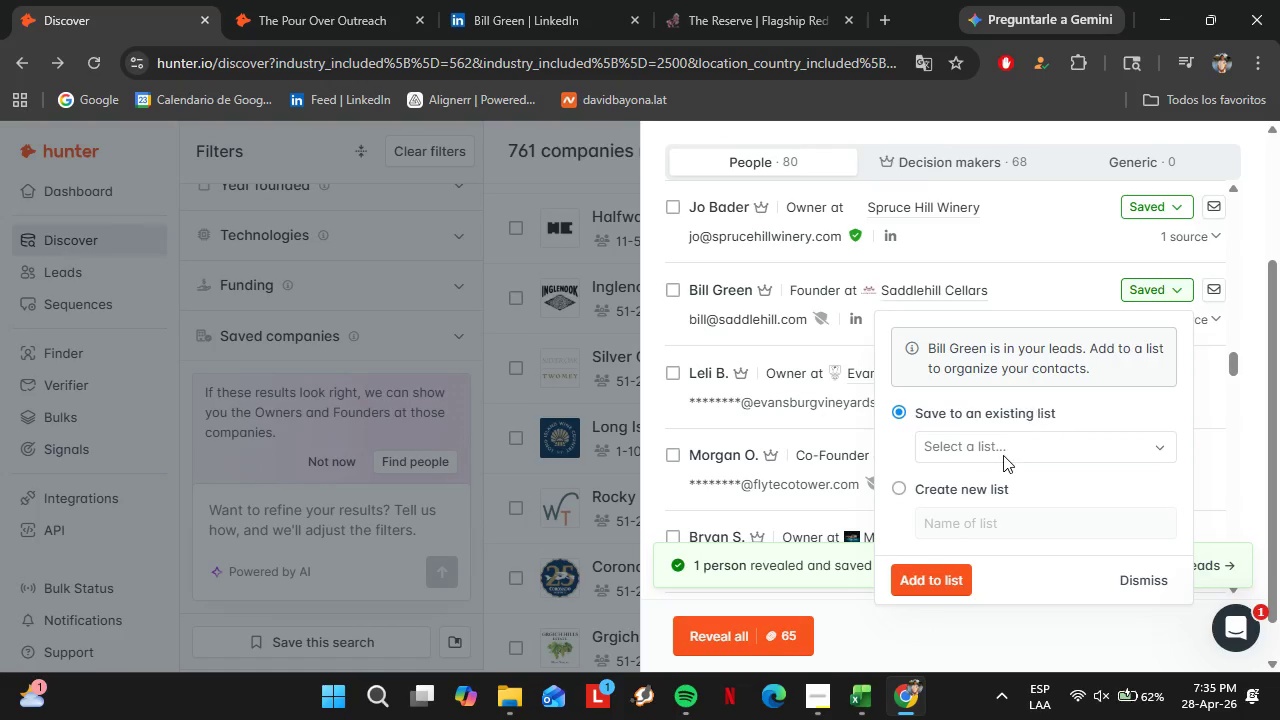 
mouse_move([1150, 297])
 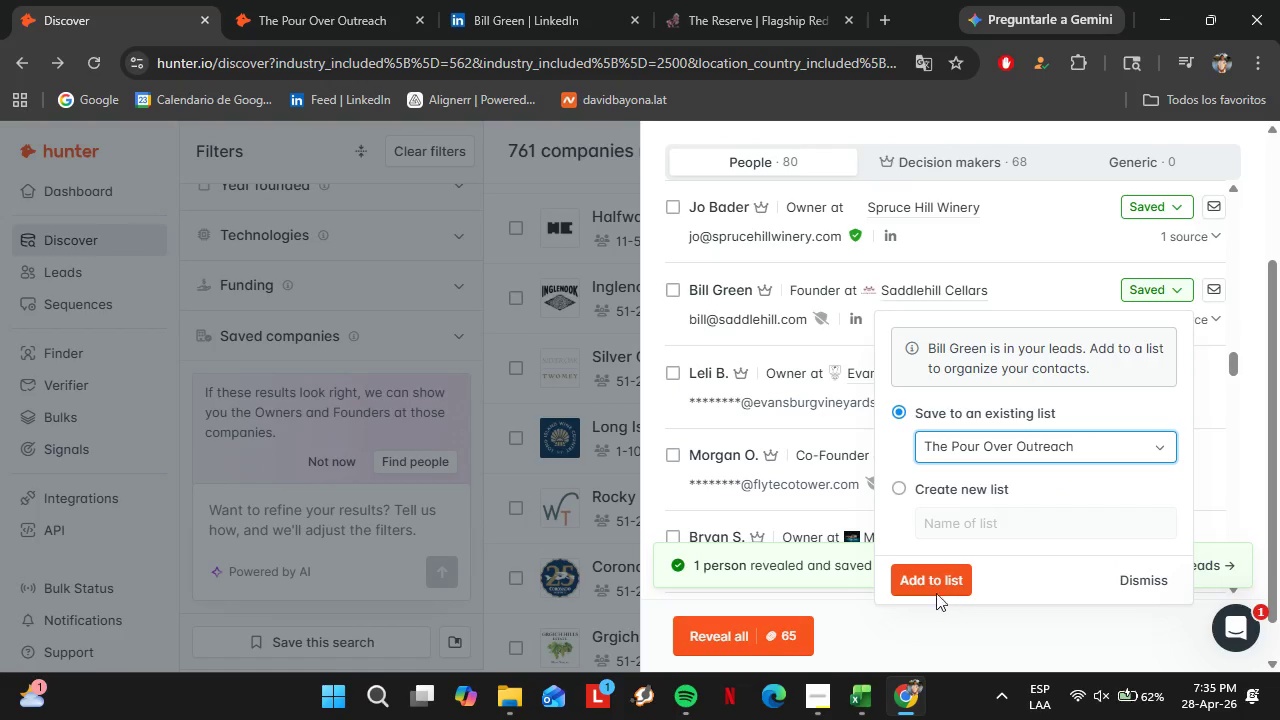 
left_click([925, 581])
 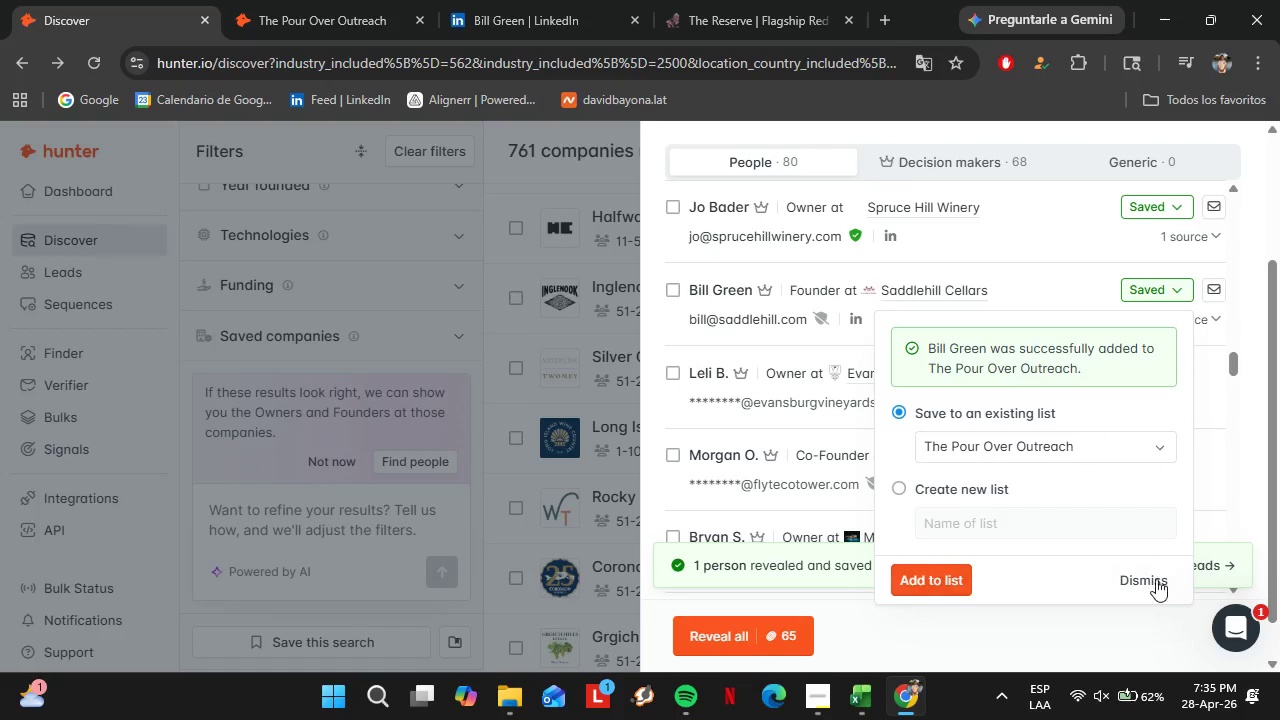 
left_click([1156, 585])
 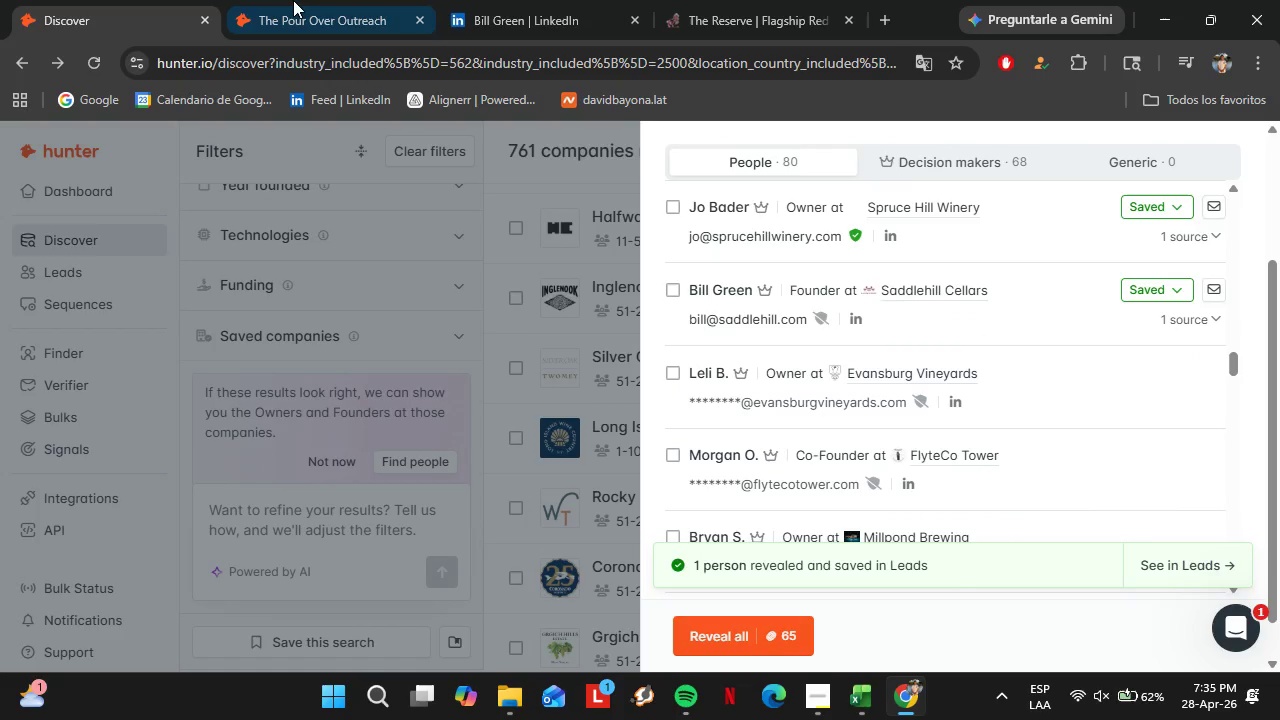 
left_click([293, 0])
 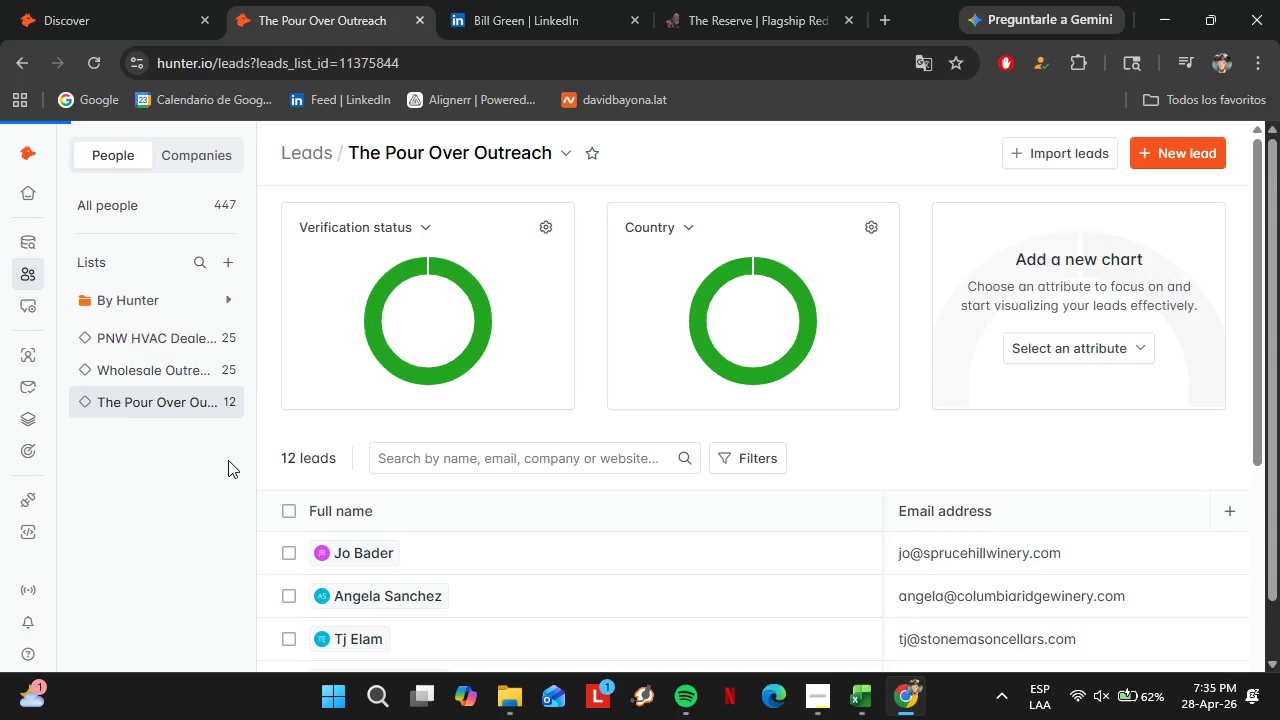 
left_click([187, 402])
 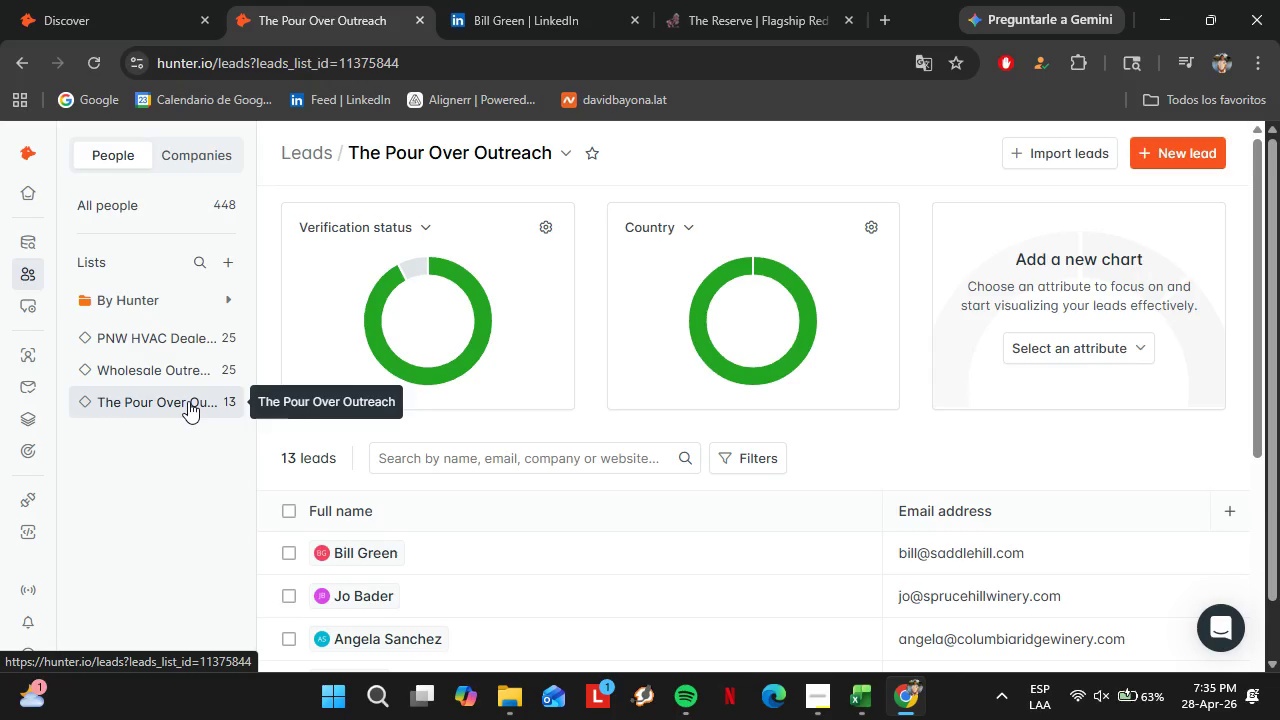 
wait(37.06)
 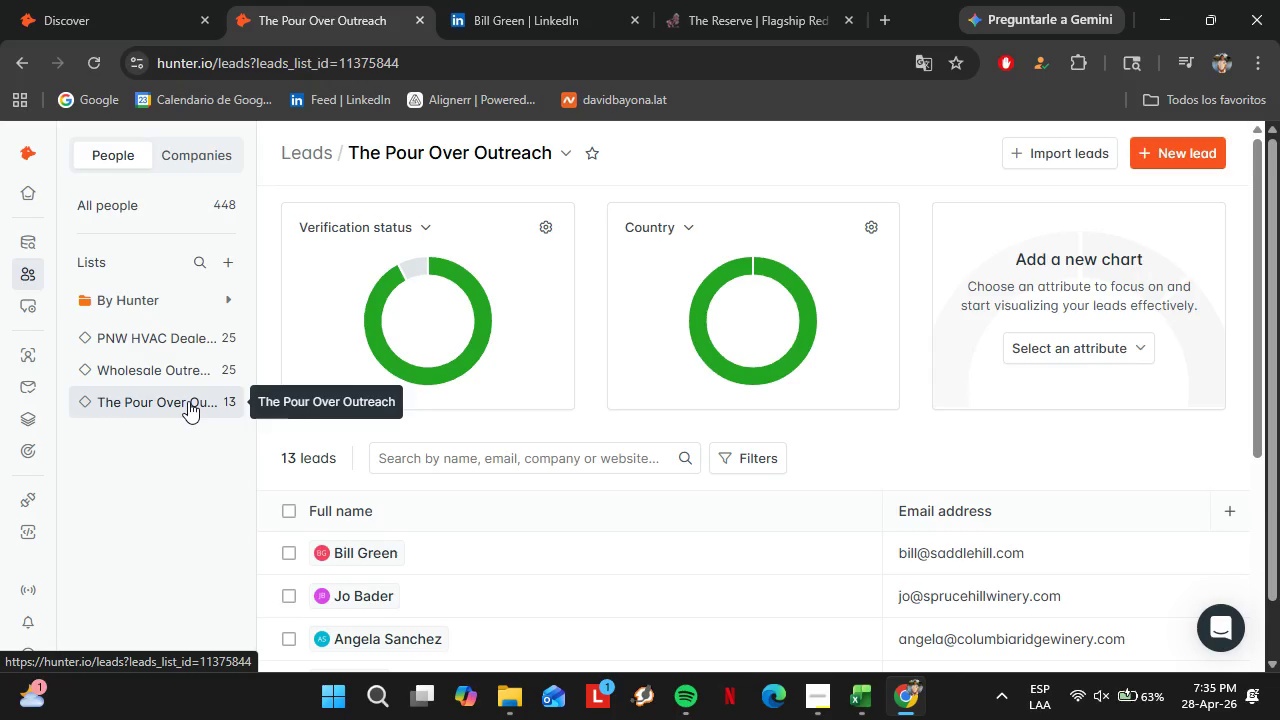 
left_click([414, 272])
 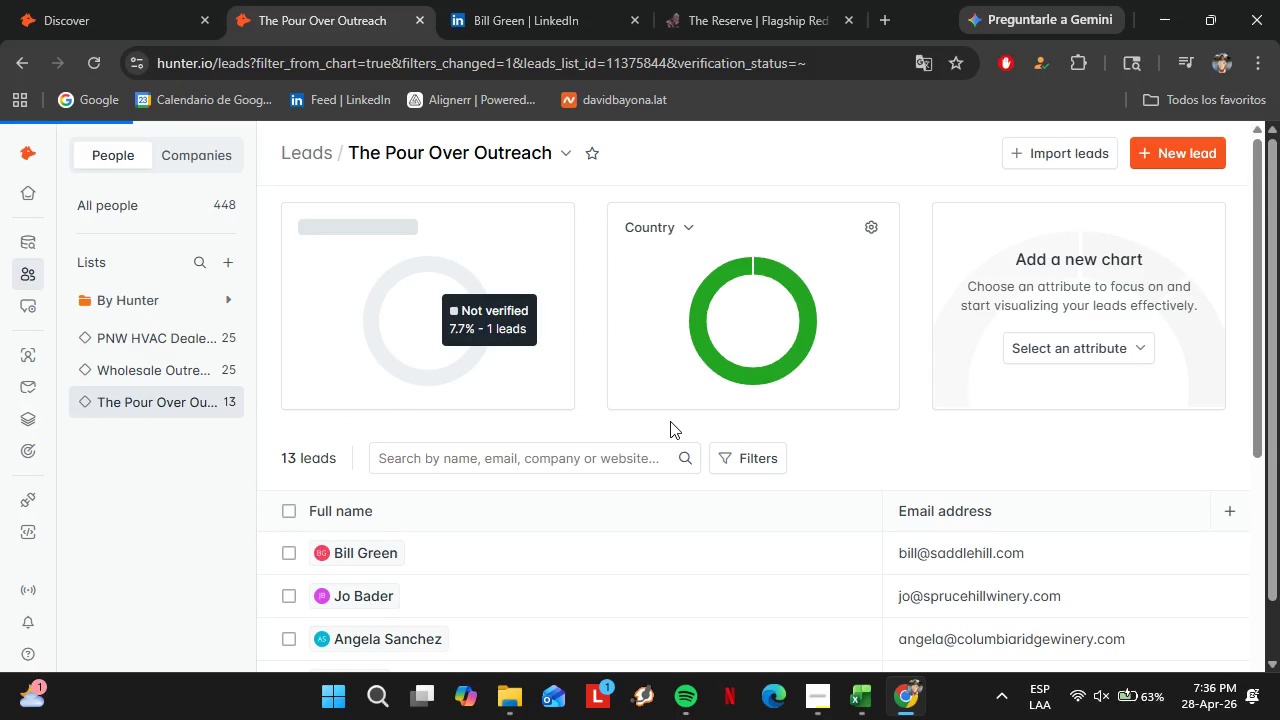 
left_click_drag(start_coordinate=[510, 515], to_coordinate=[972, 547])
 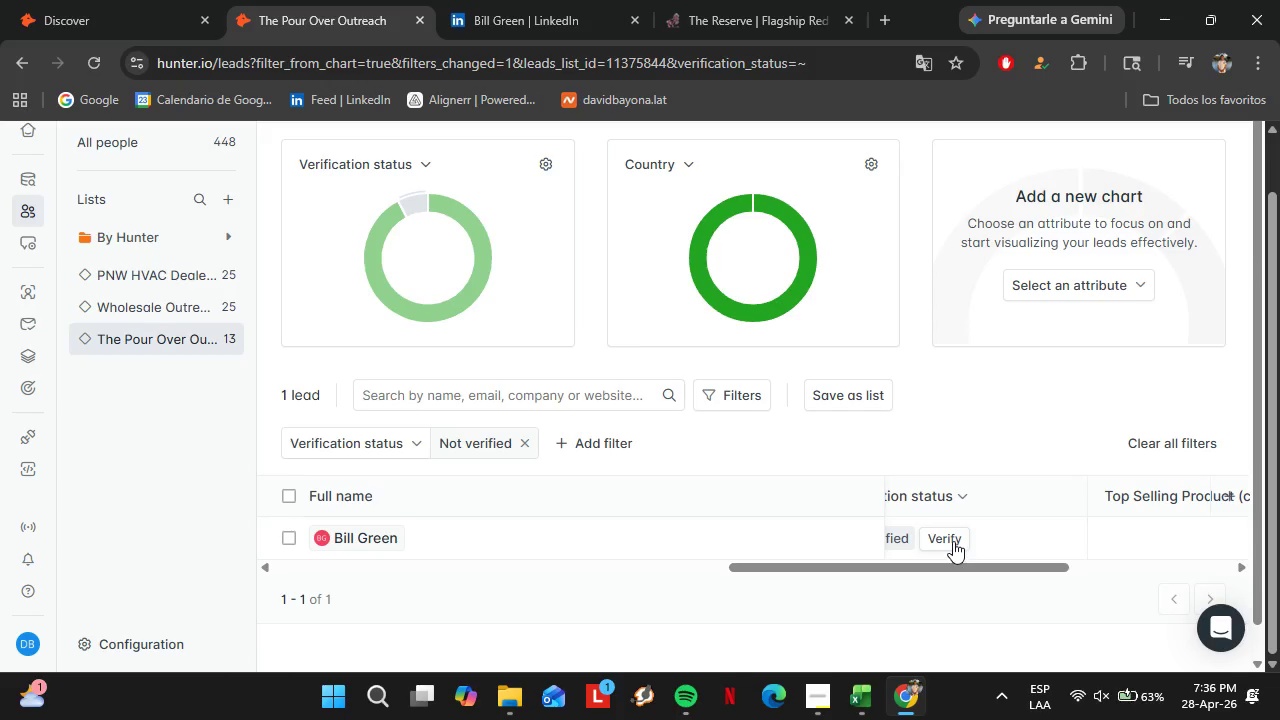 
scroll: coordinate [638, 472], scroll_direction: down, amount: 1.0
 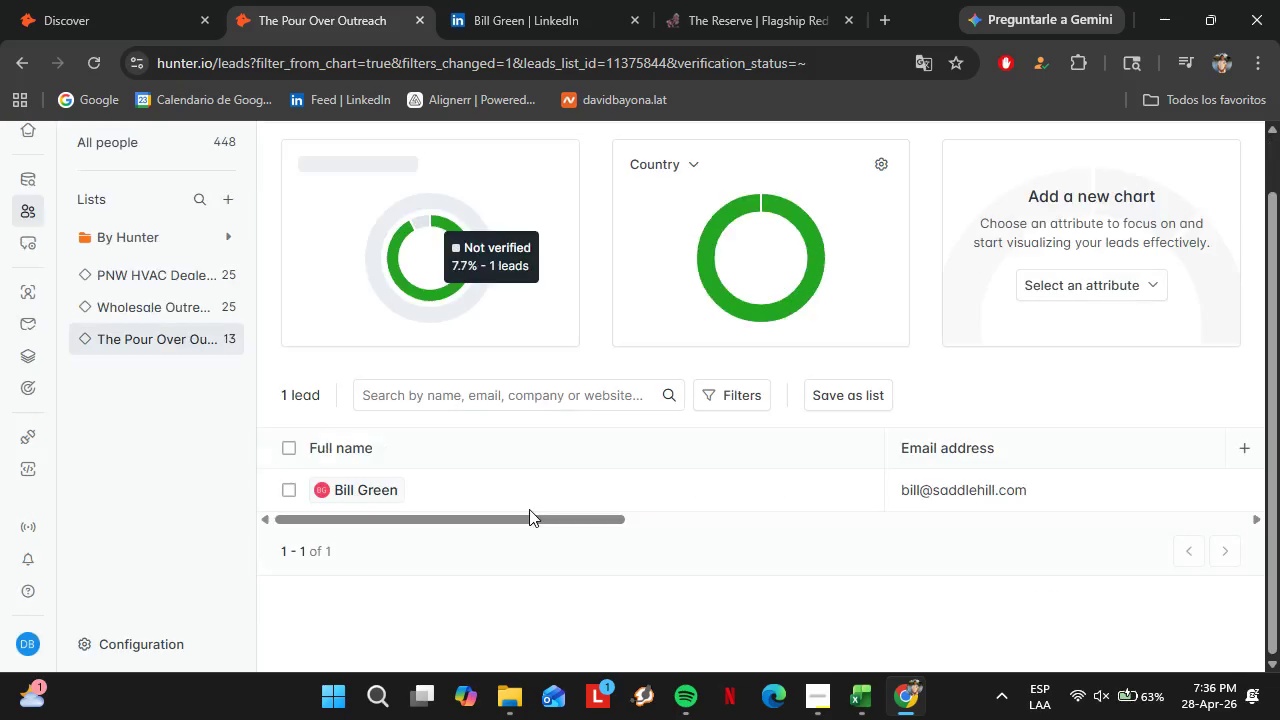 
left_click([953, 540])
 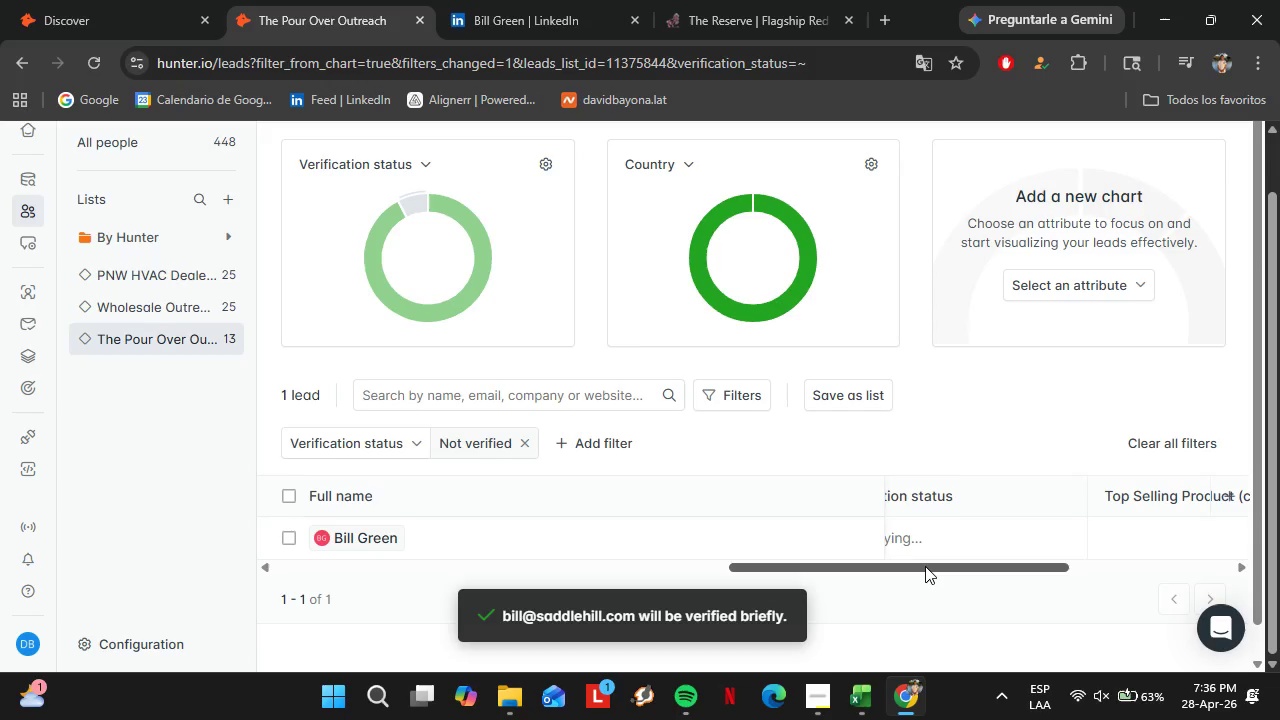 
left_click_drag(start_coordinate=[925, 566], to_coordinate=[903, 574])
 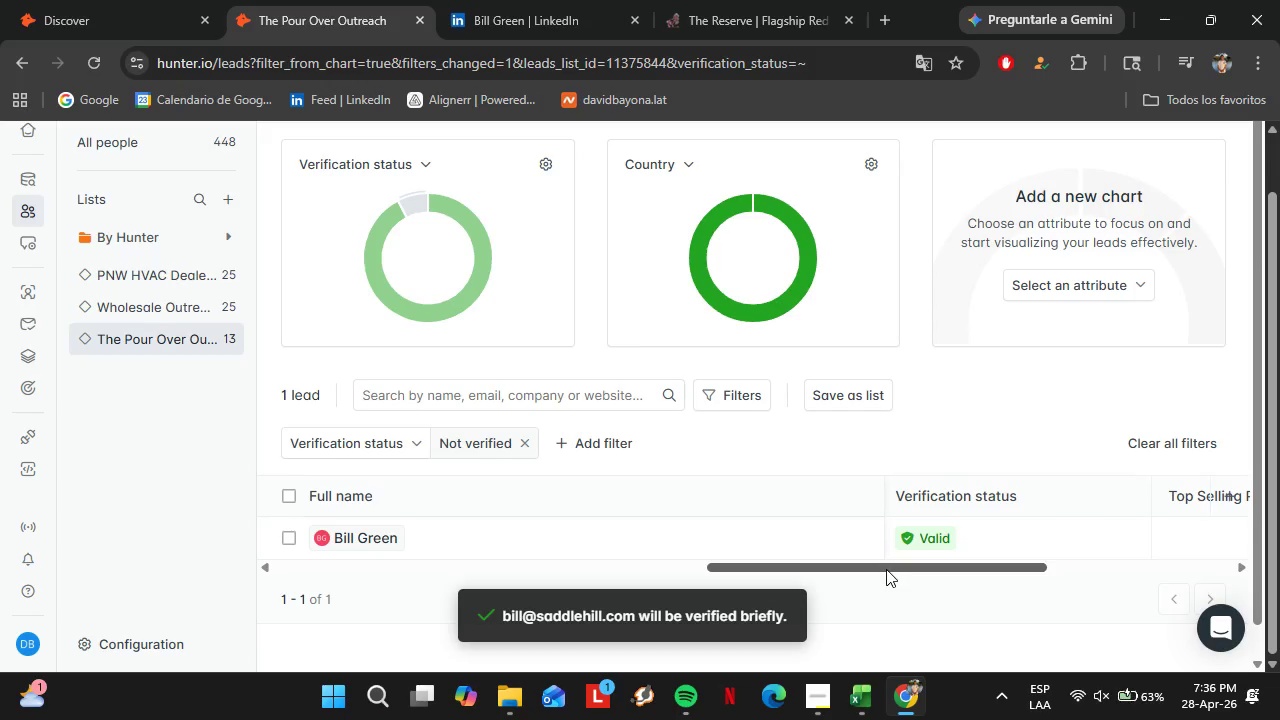 
left_click_drag(start_coordinate=[886, 569], to_coordinate=[956, 573])
 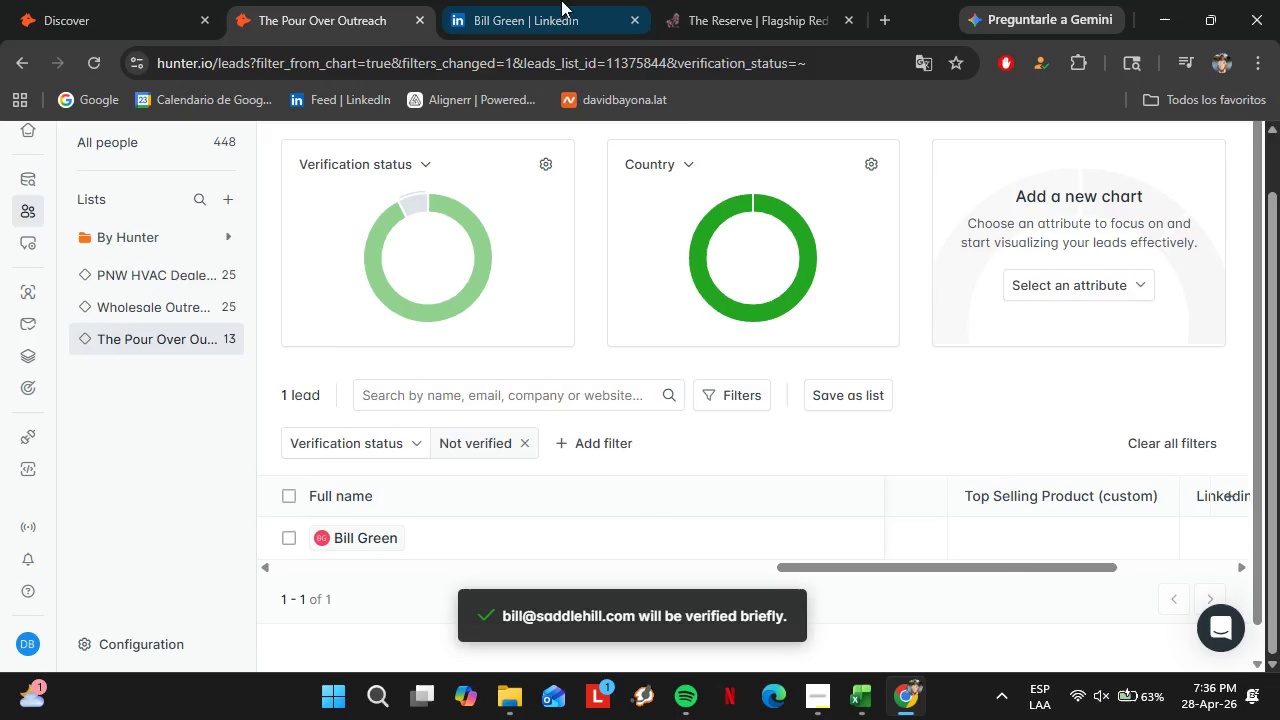 
left_click([560, 0])
 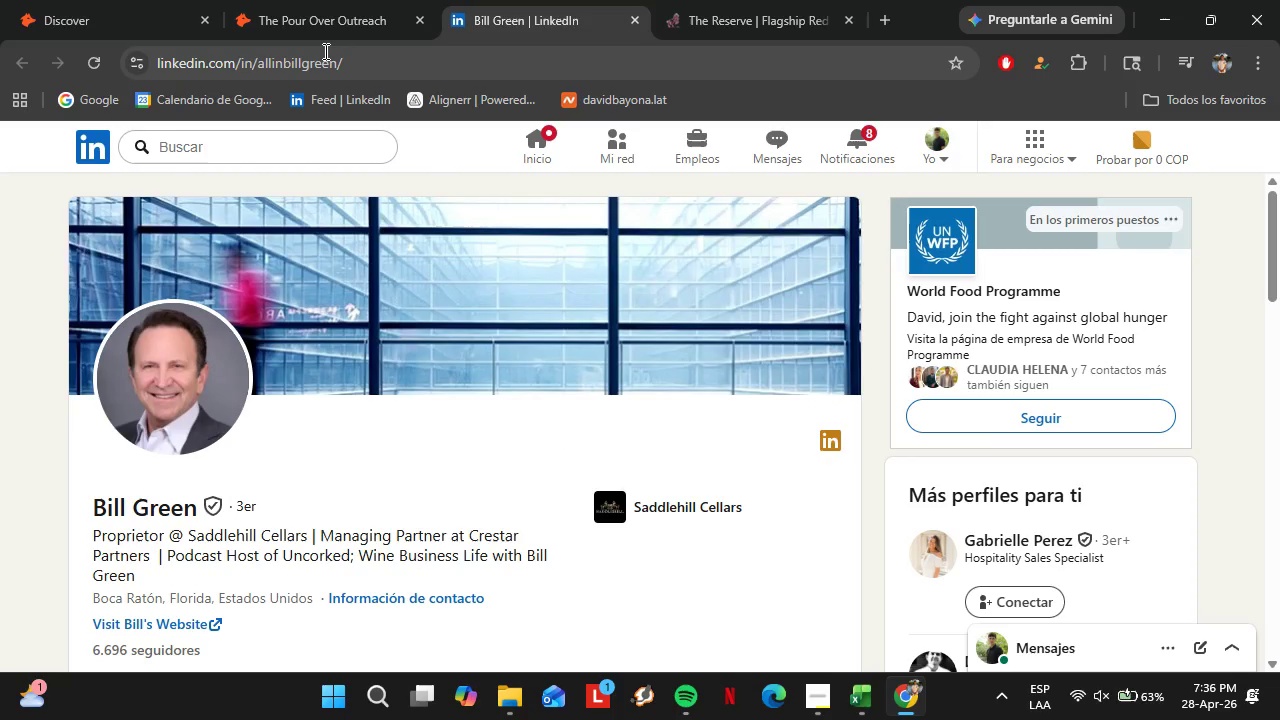 
left_click([324, 51])
 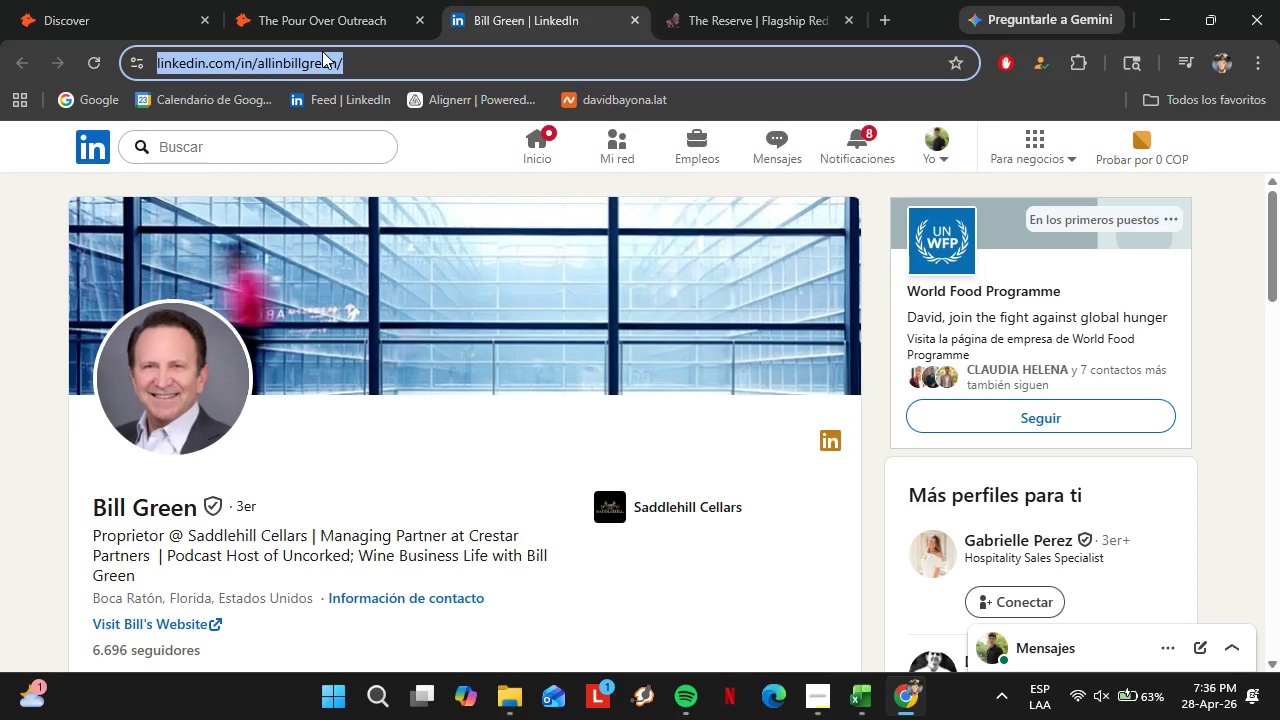 
key(Control+C)
 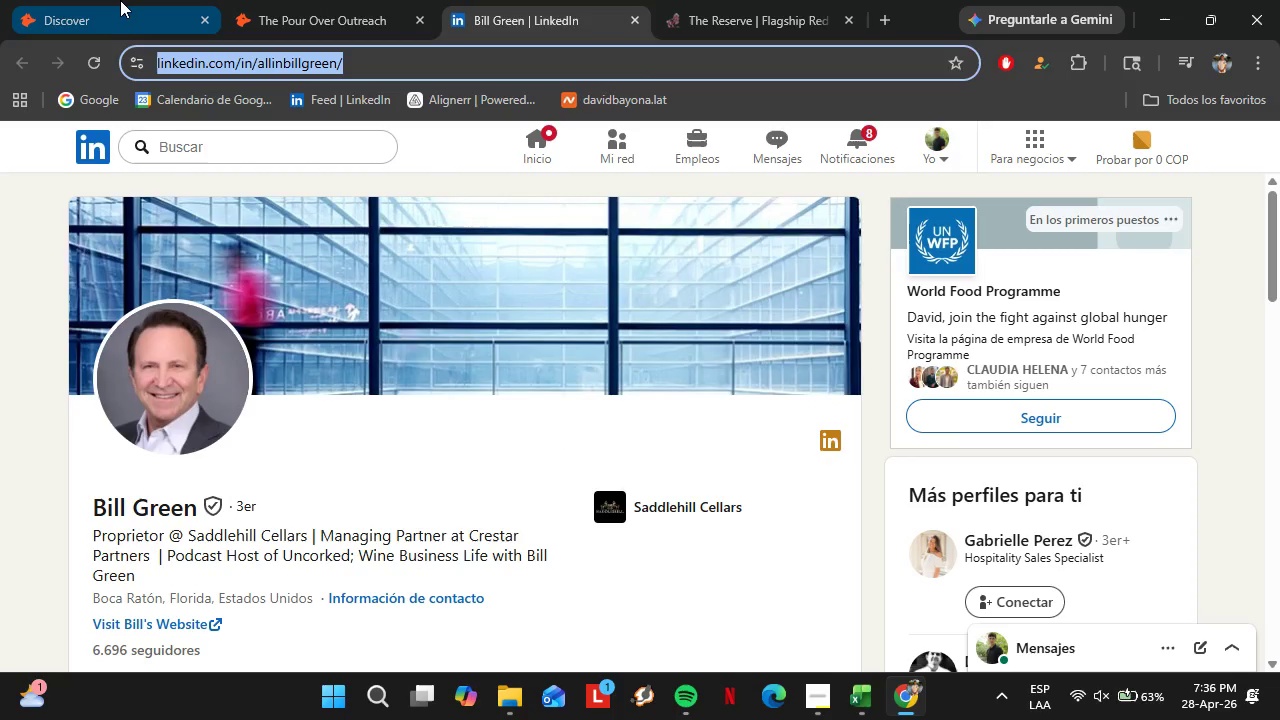 
left_click([120, 0])
 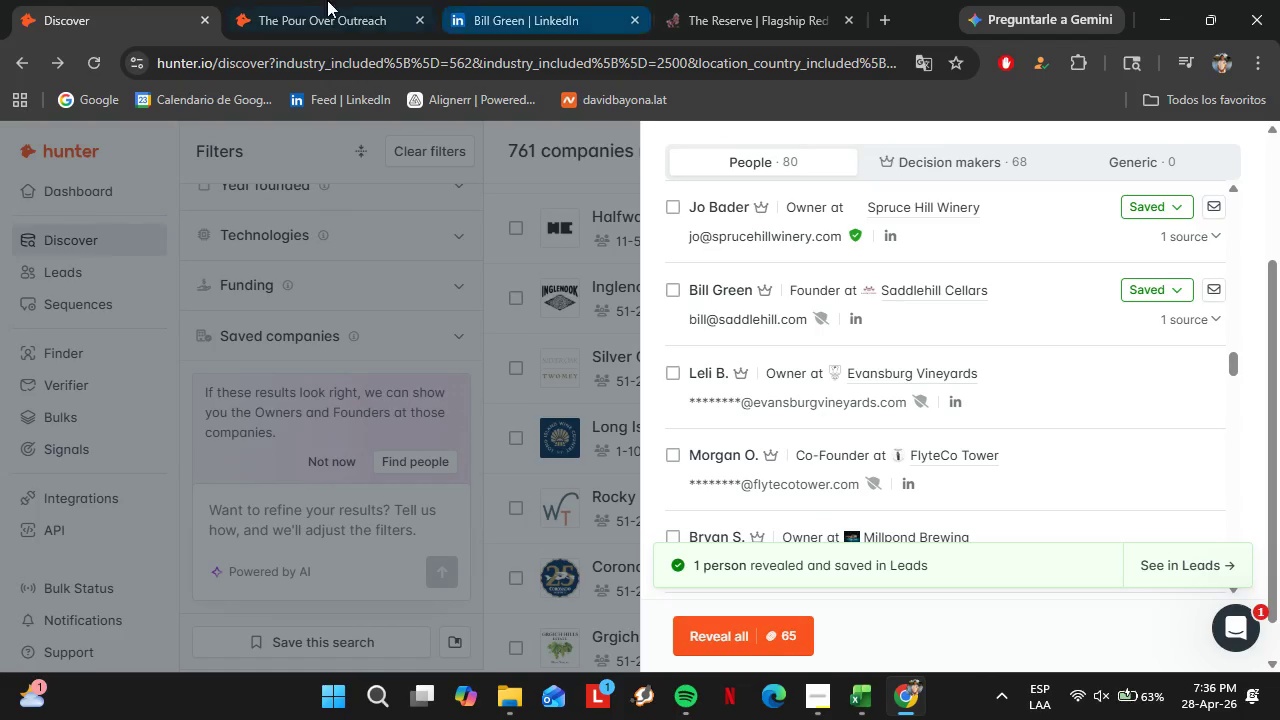 
left_click([306, 0])
 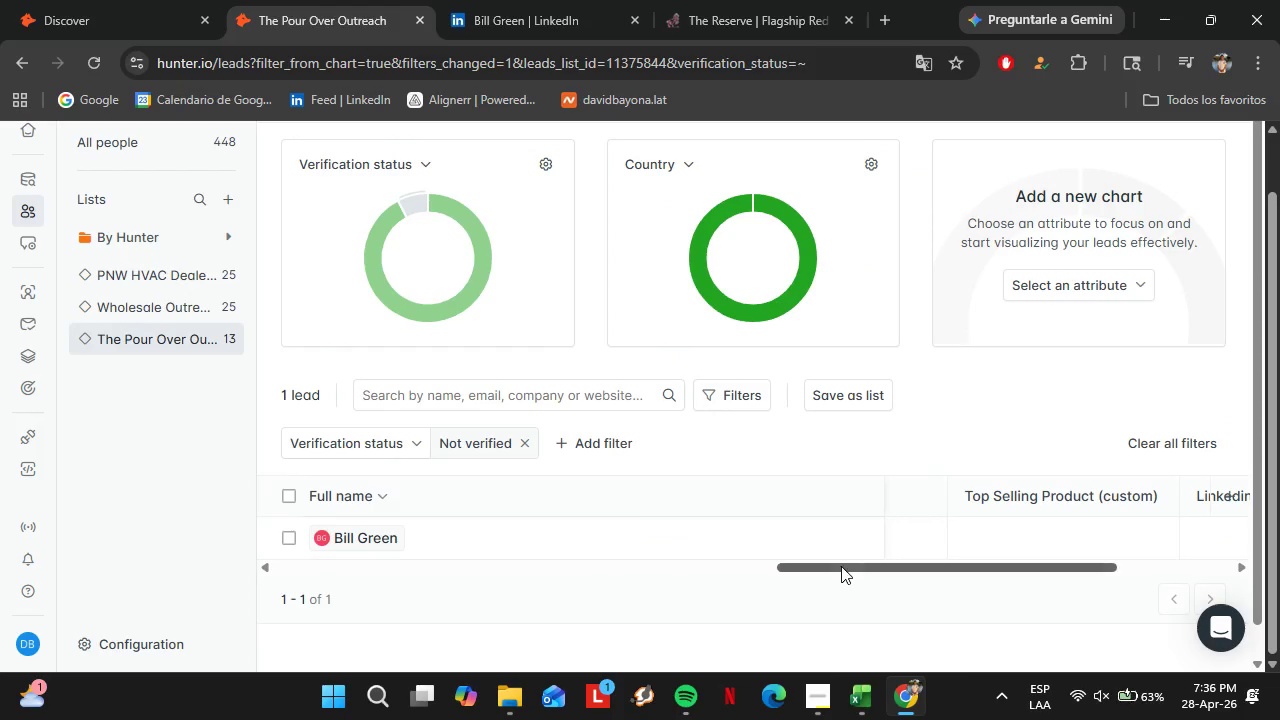 
left_click_drag(start_coordinate=[845, 568], to_coordinate=[922, 575])
 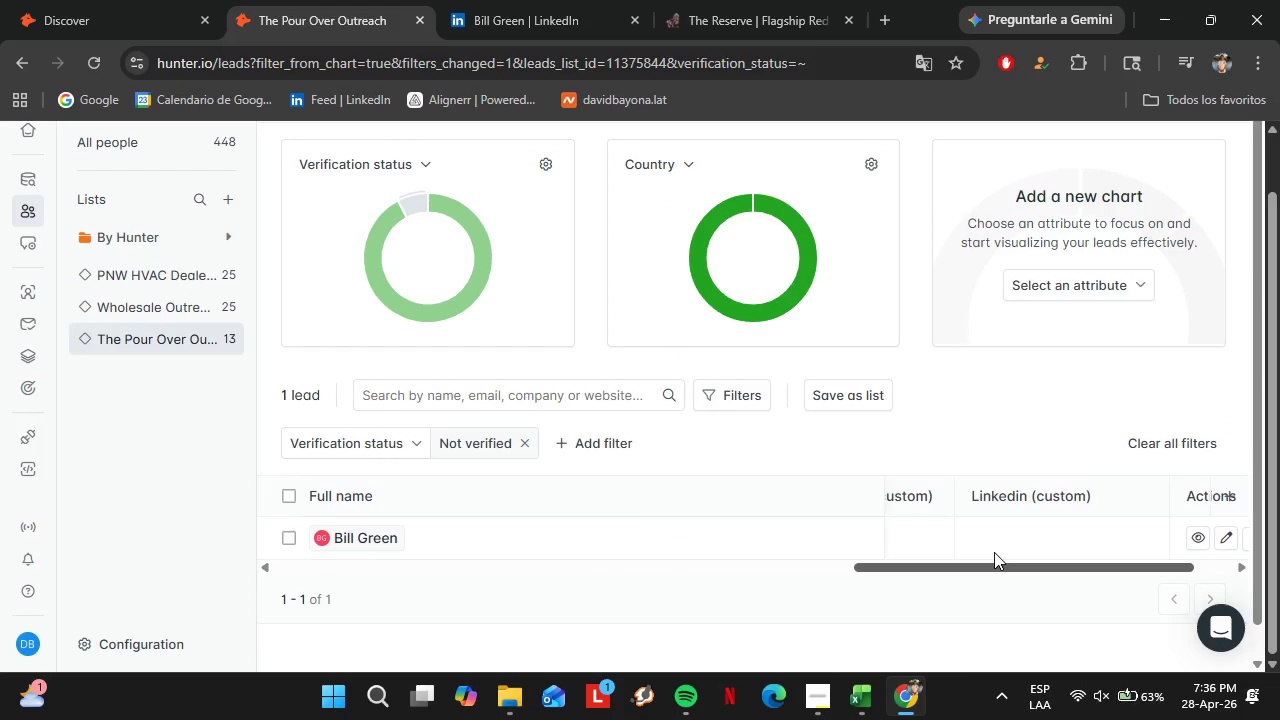 
double_click([1048, 534])
 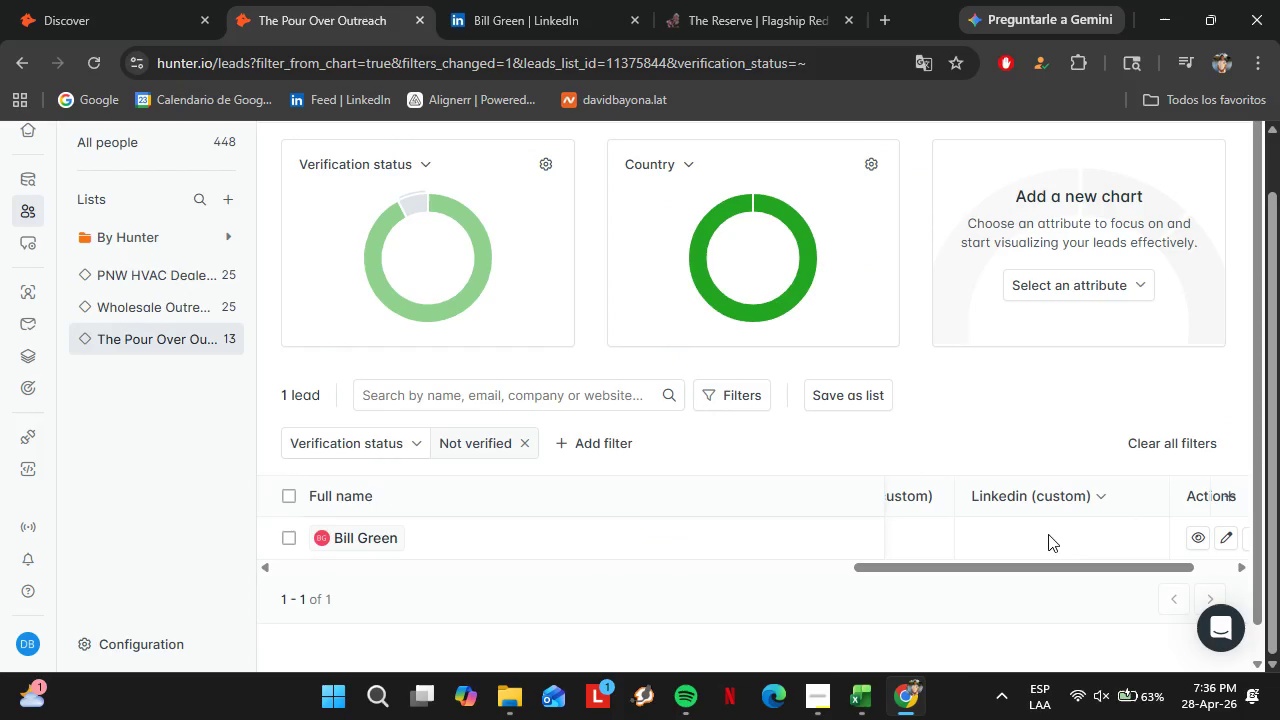 
triple_click([1048, 534])
 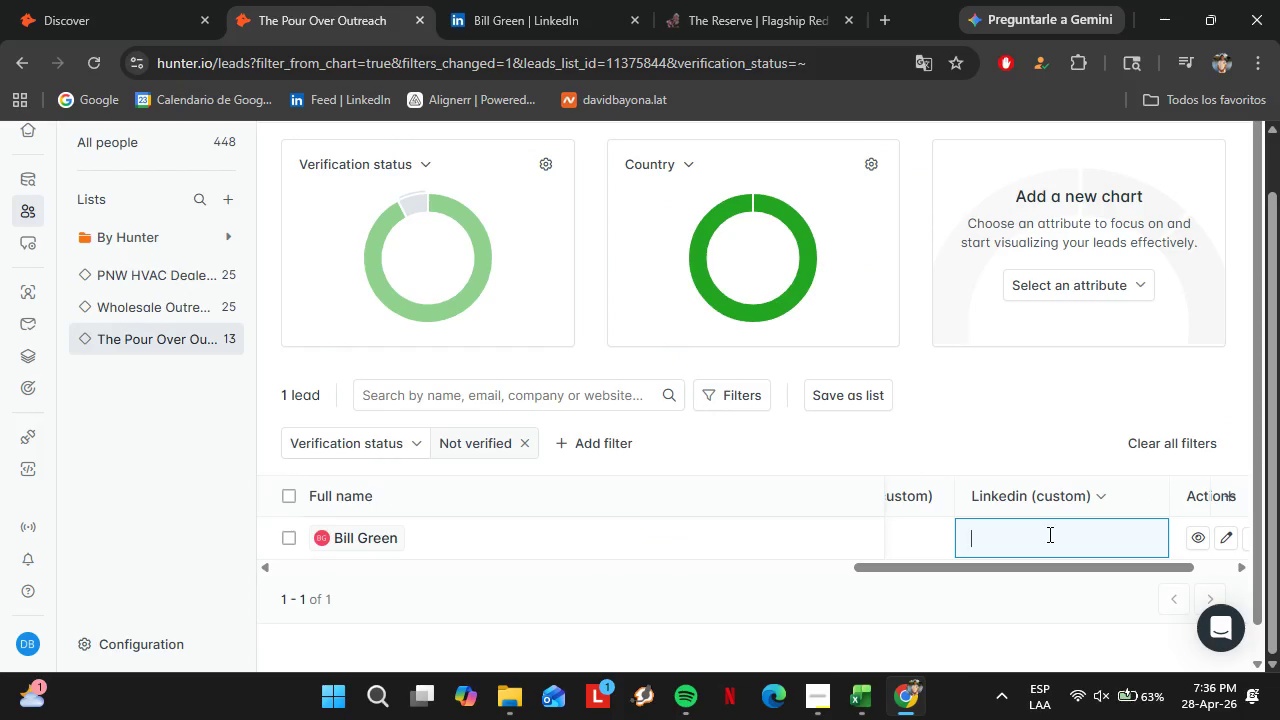 
key(Control+V)
 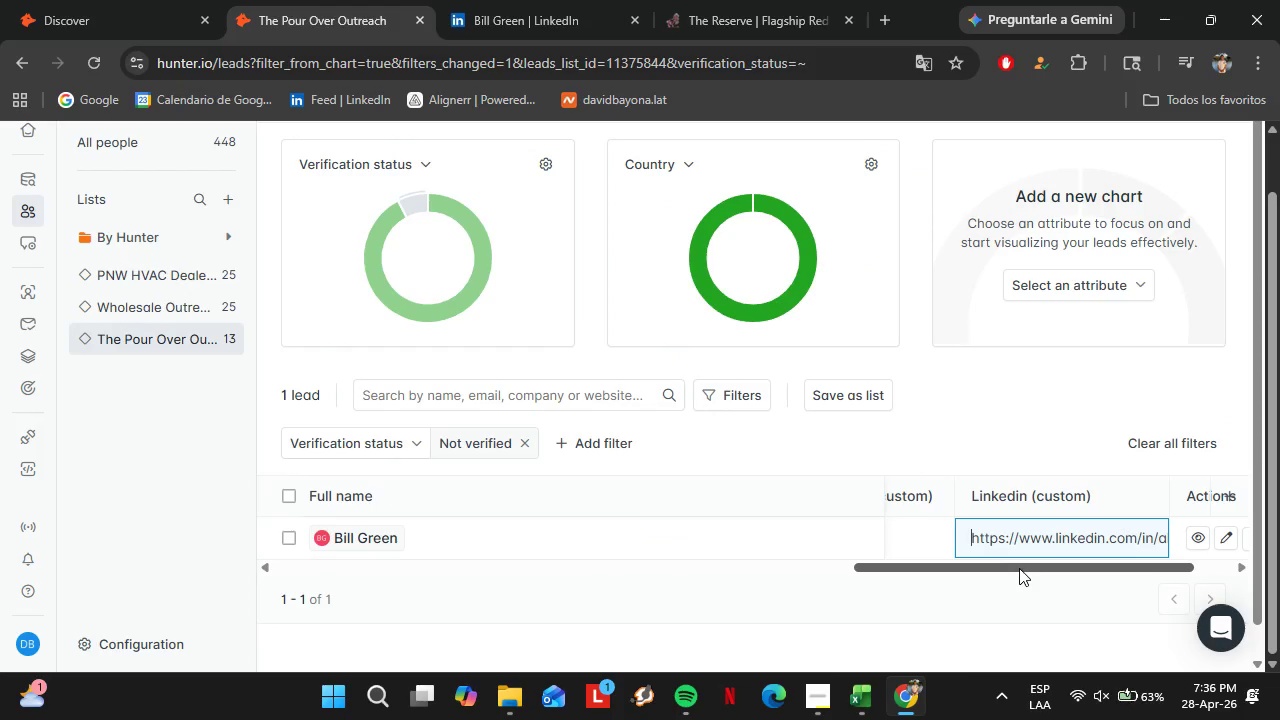 
left_click_drag(start_coordinate=[1014, 568], to_coordinate=[939, 569])
 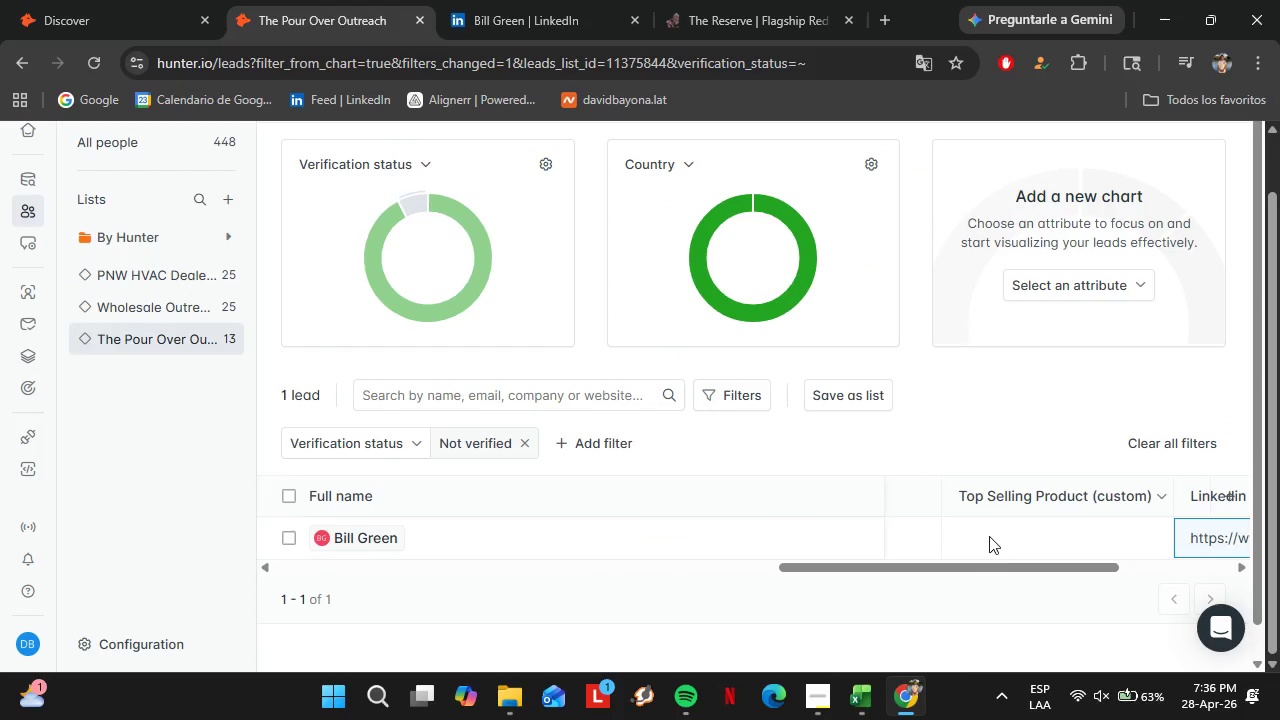 
left_click([989, 536])
 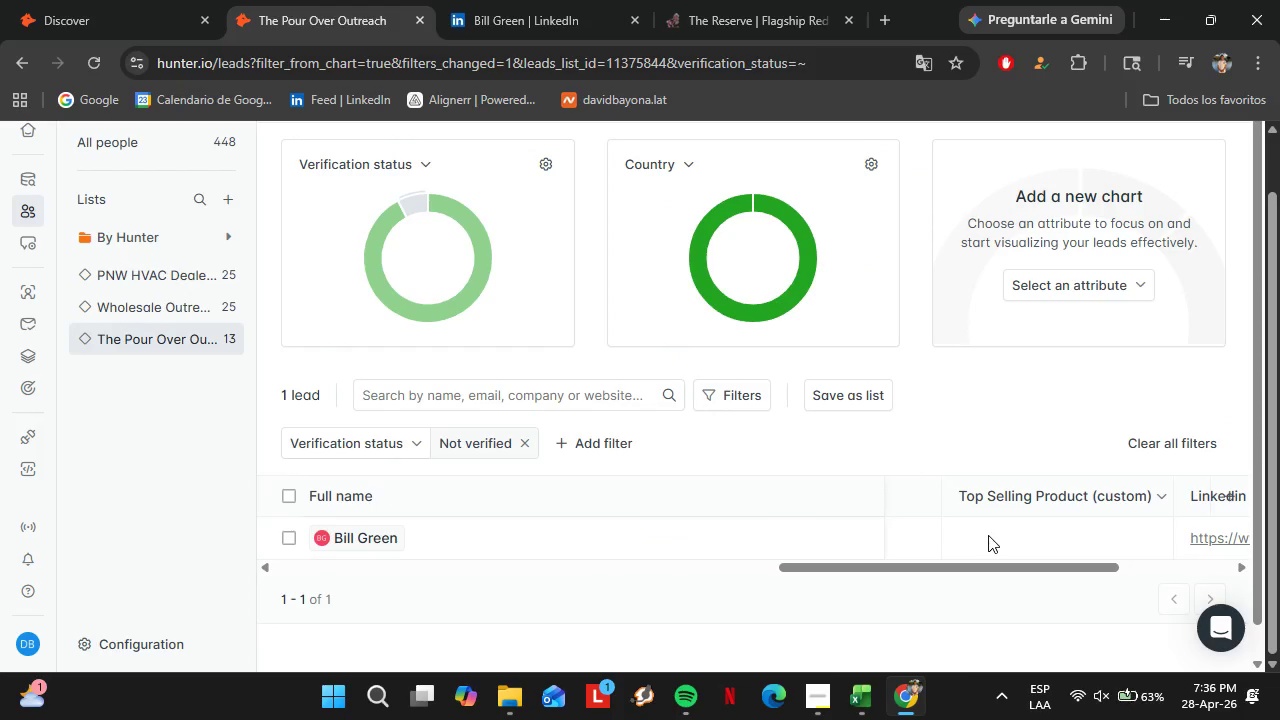 
double_click([988, 535])
 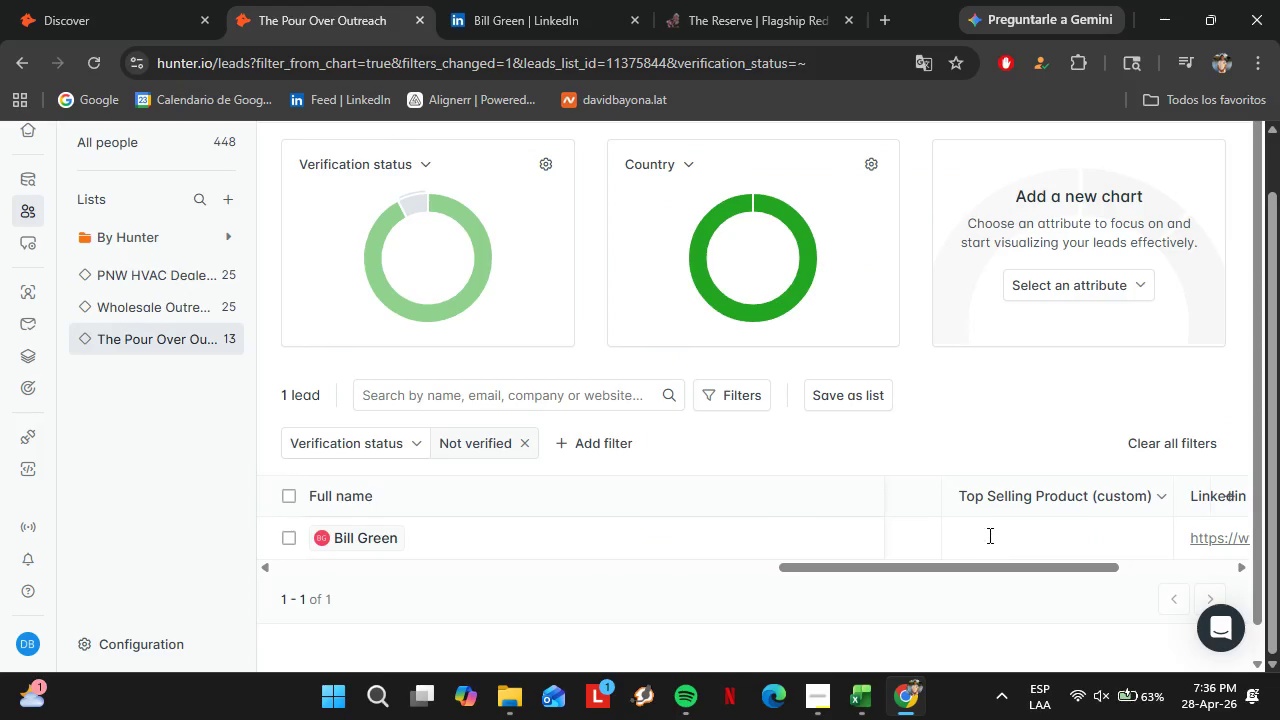 
triple_click([988, 535])
 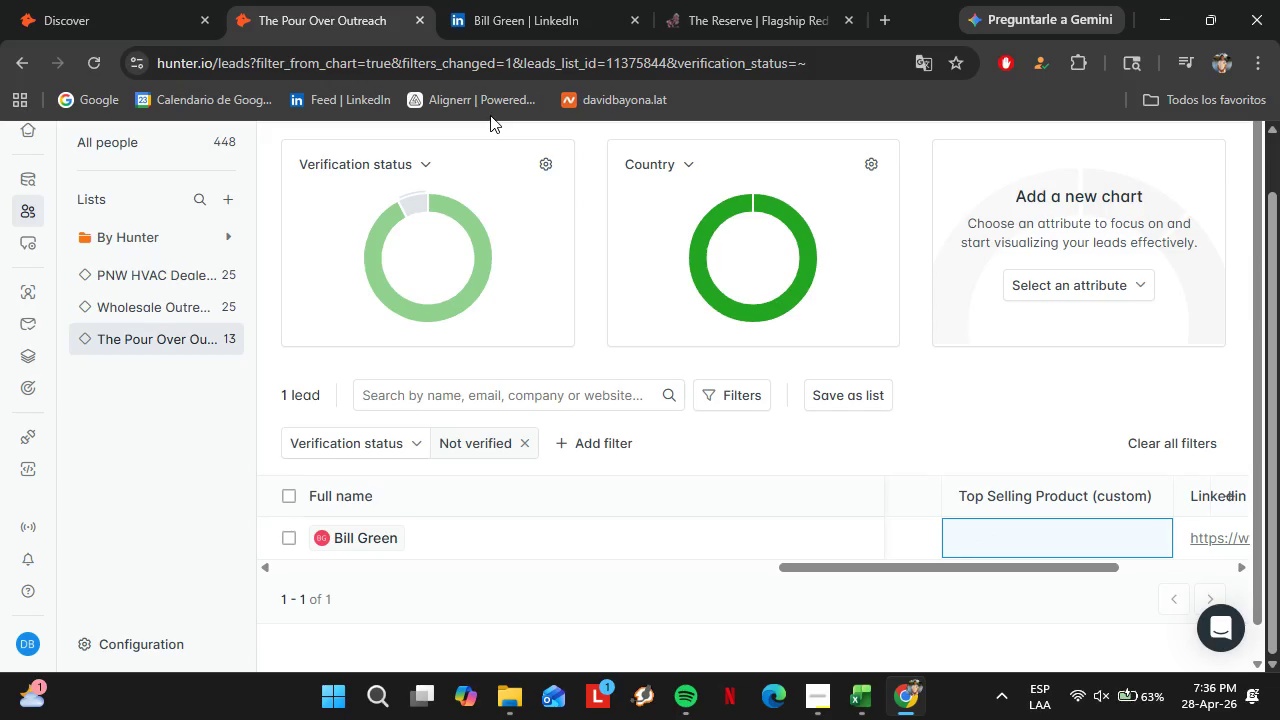 
left_click([513, 25])
 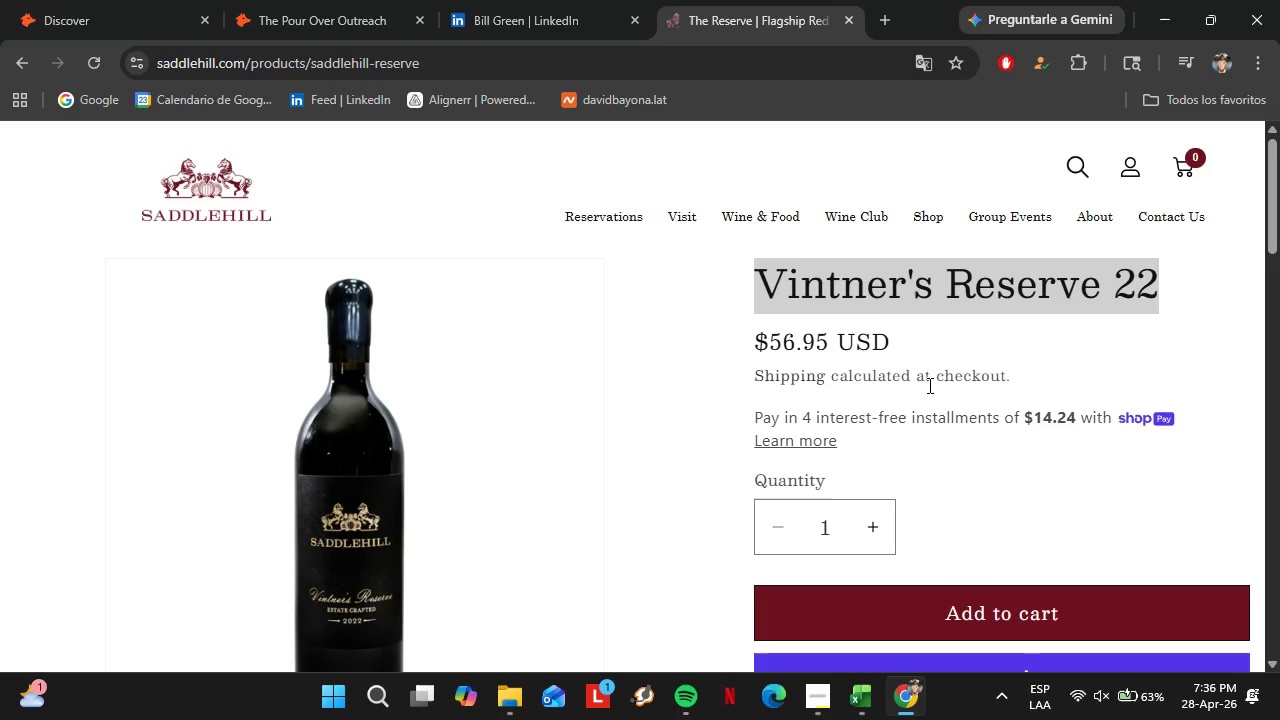 
key(Control+C)
 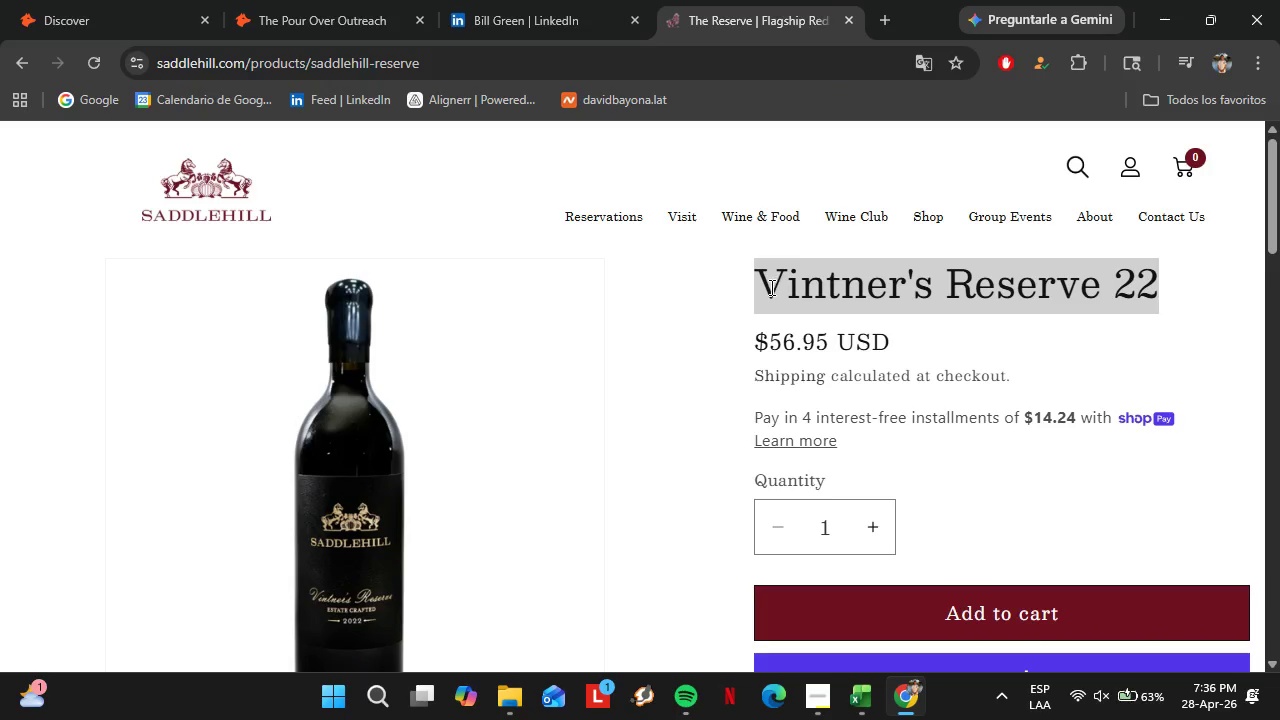 
left_click_drag(start_coordinate=[770, 287], to_coordinate=[817, 289])
 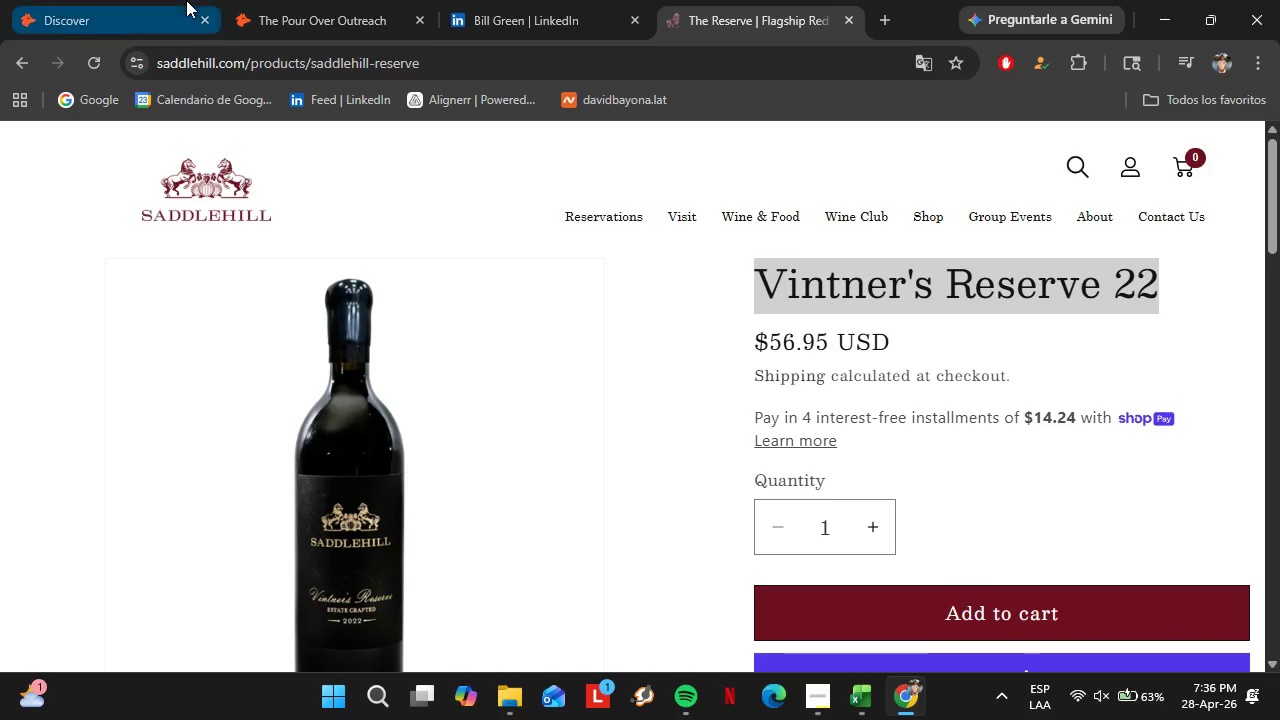 
left_click([186, 0])
 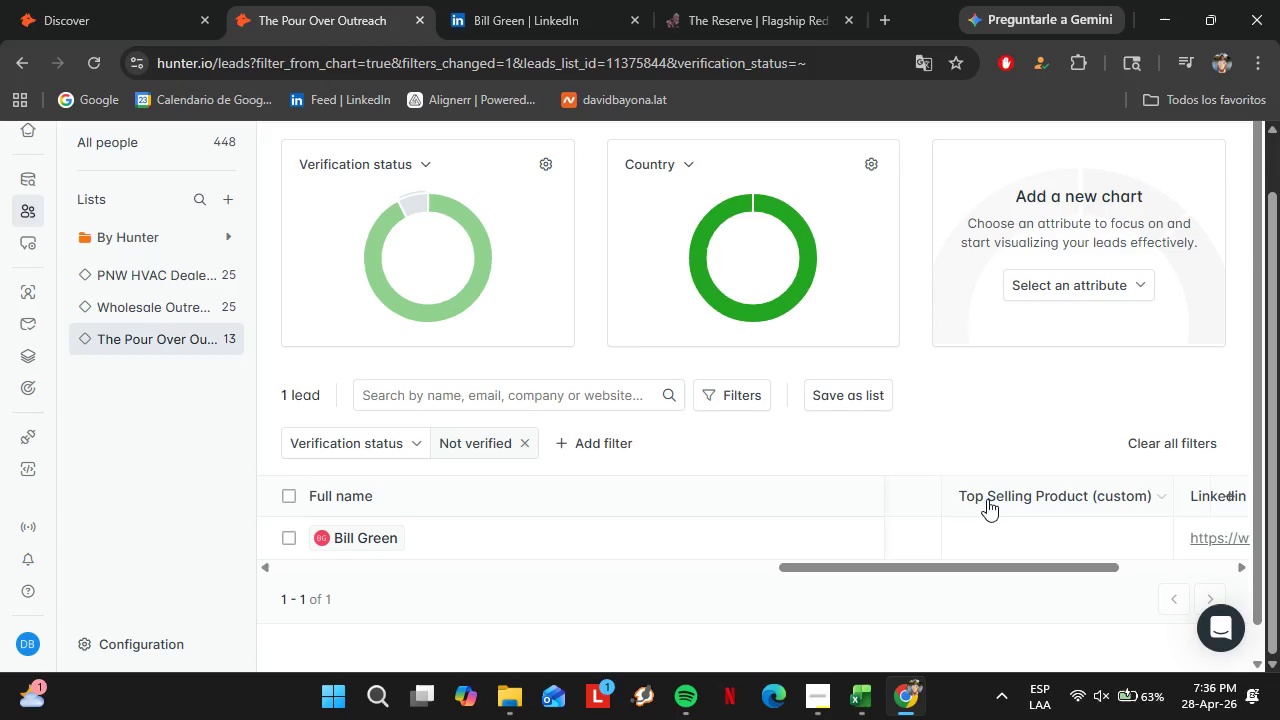 
double_click([1006, 539])
 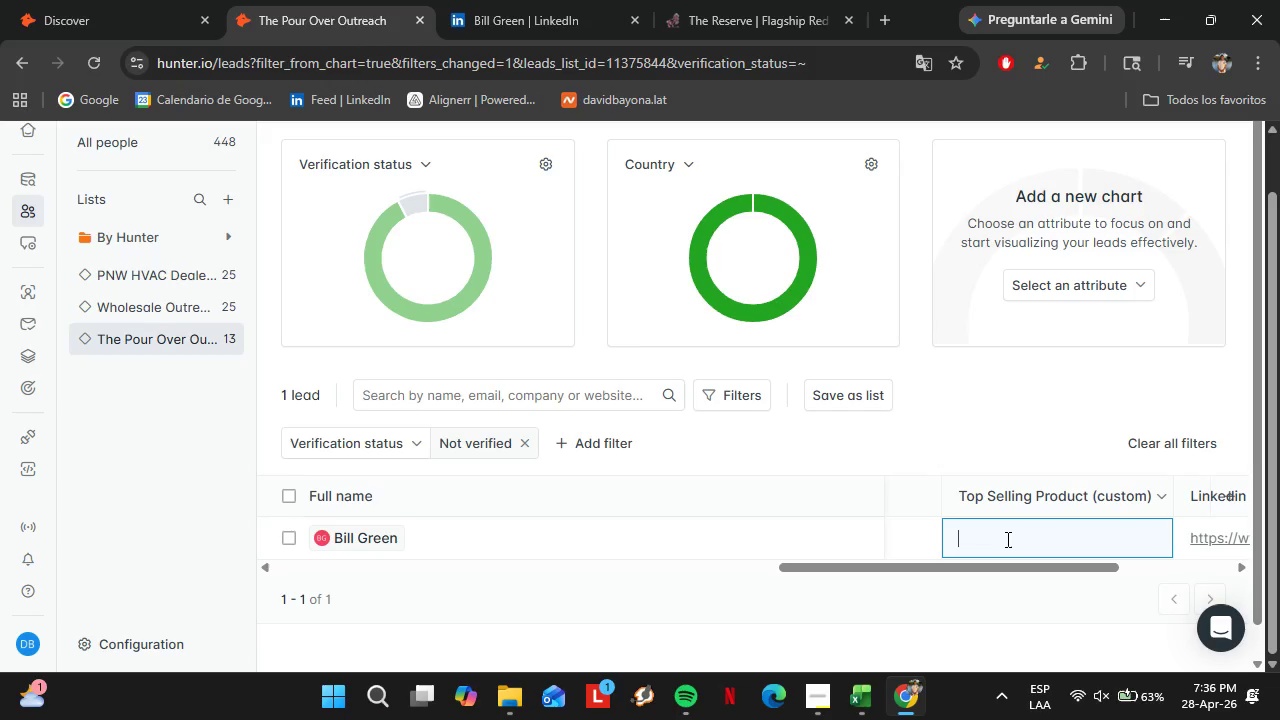 
triple_click([1006, 539])
 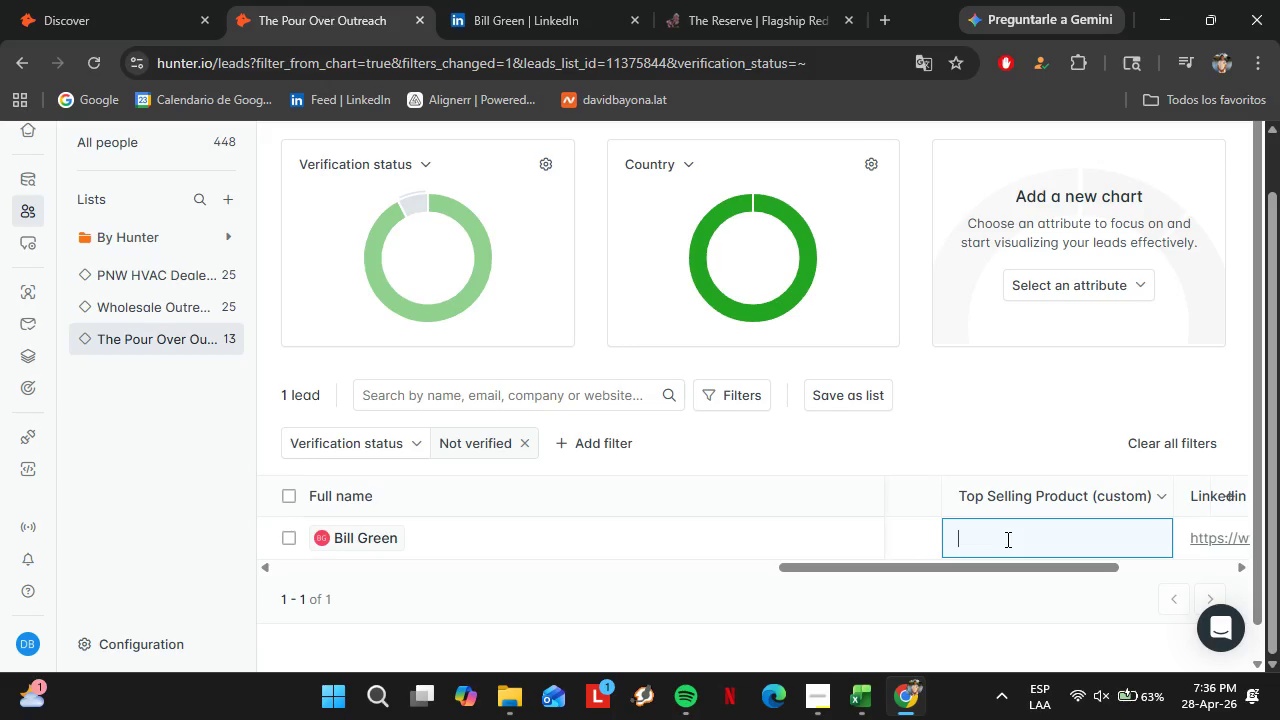 
key(Control+V)
 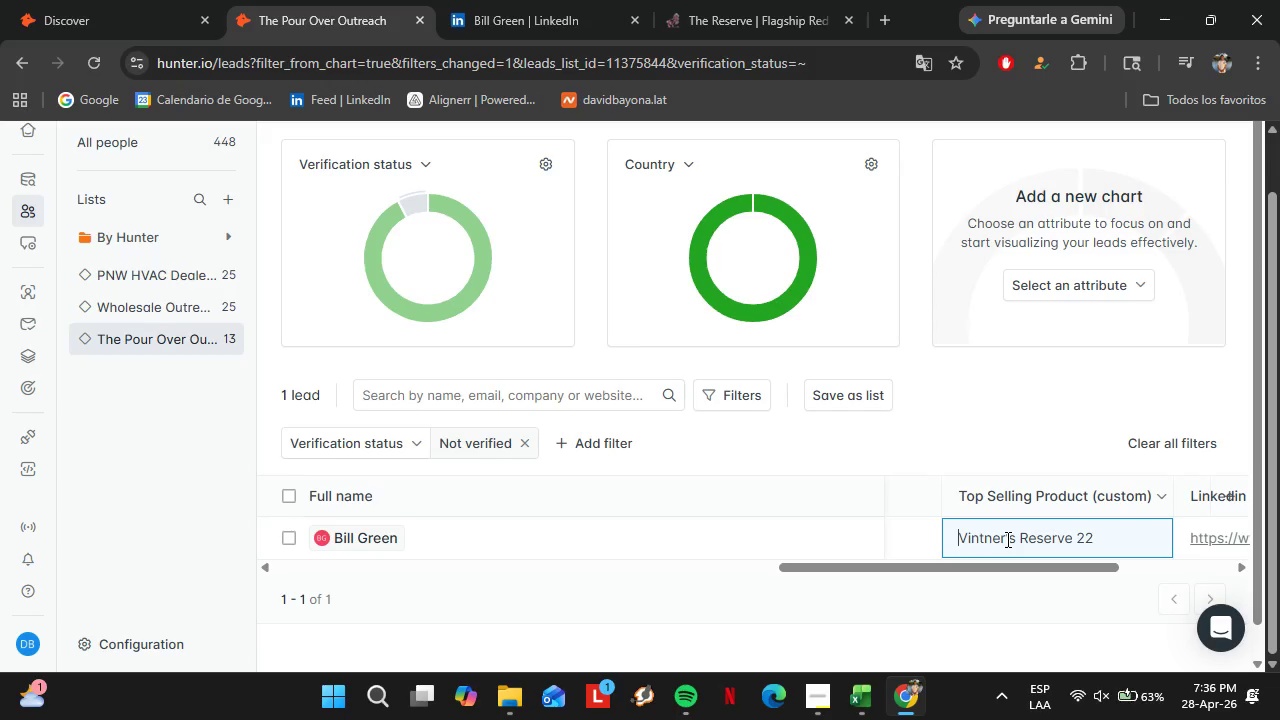 
key(Enter)
 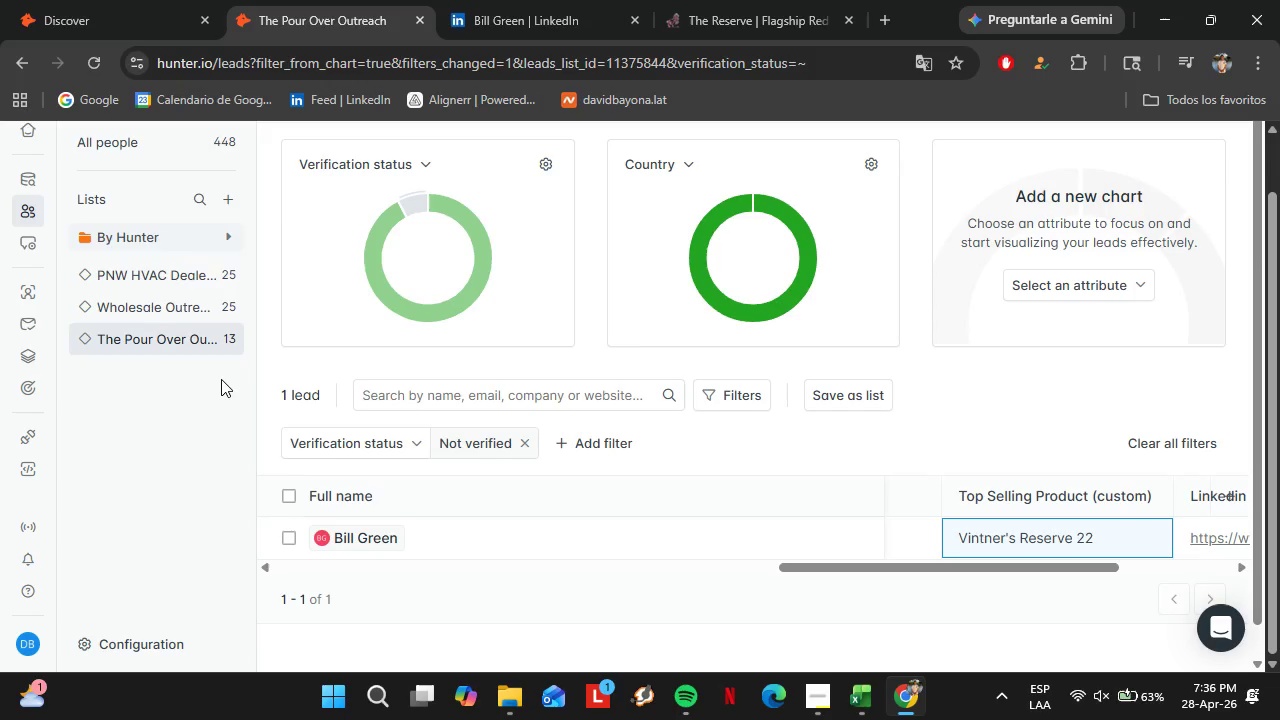 
left_click([166, 341])
 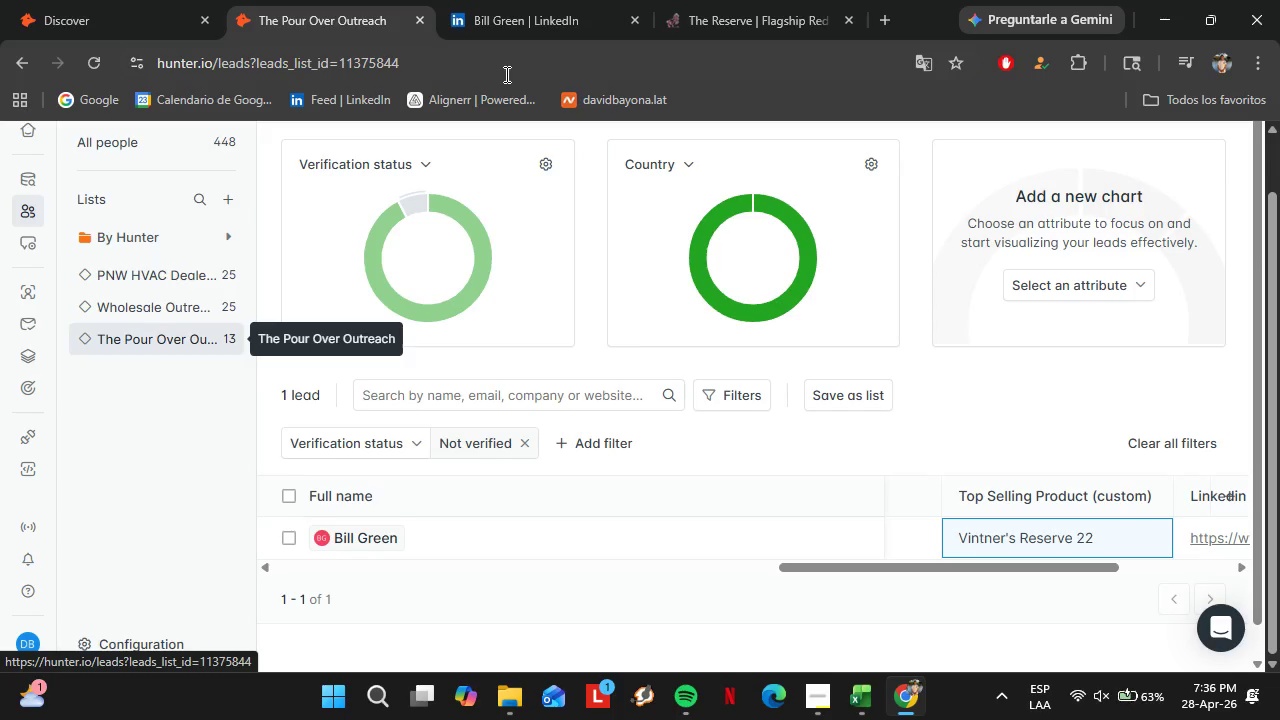 
left_click([501, 0])
 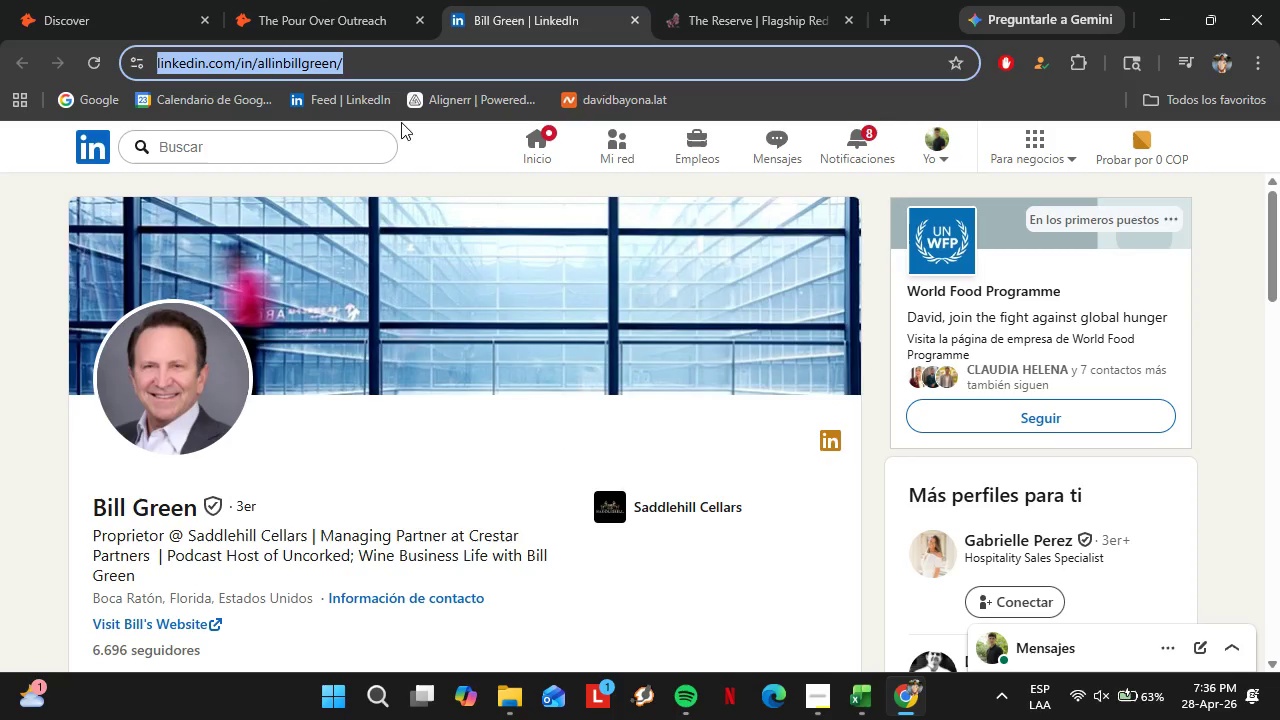 
left_click([448, 149])
 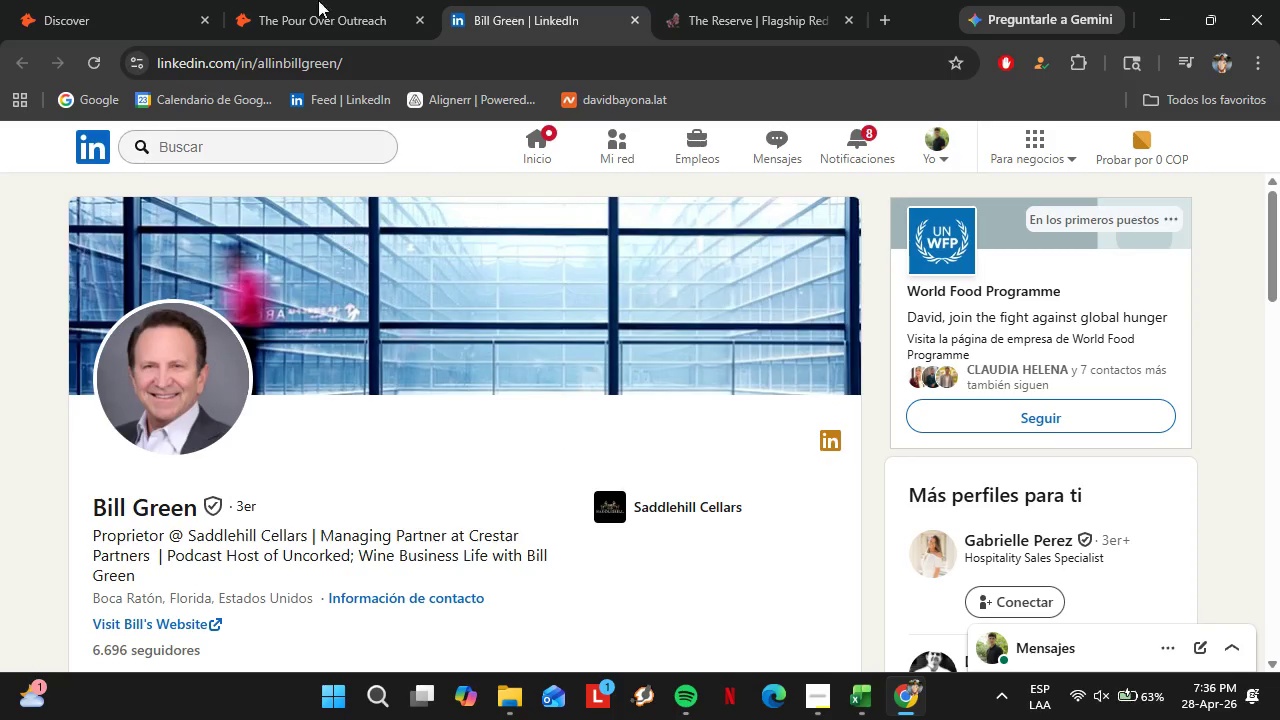 
left_click([301, 0])
 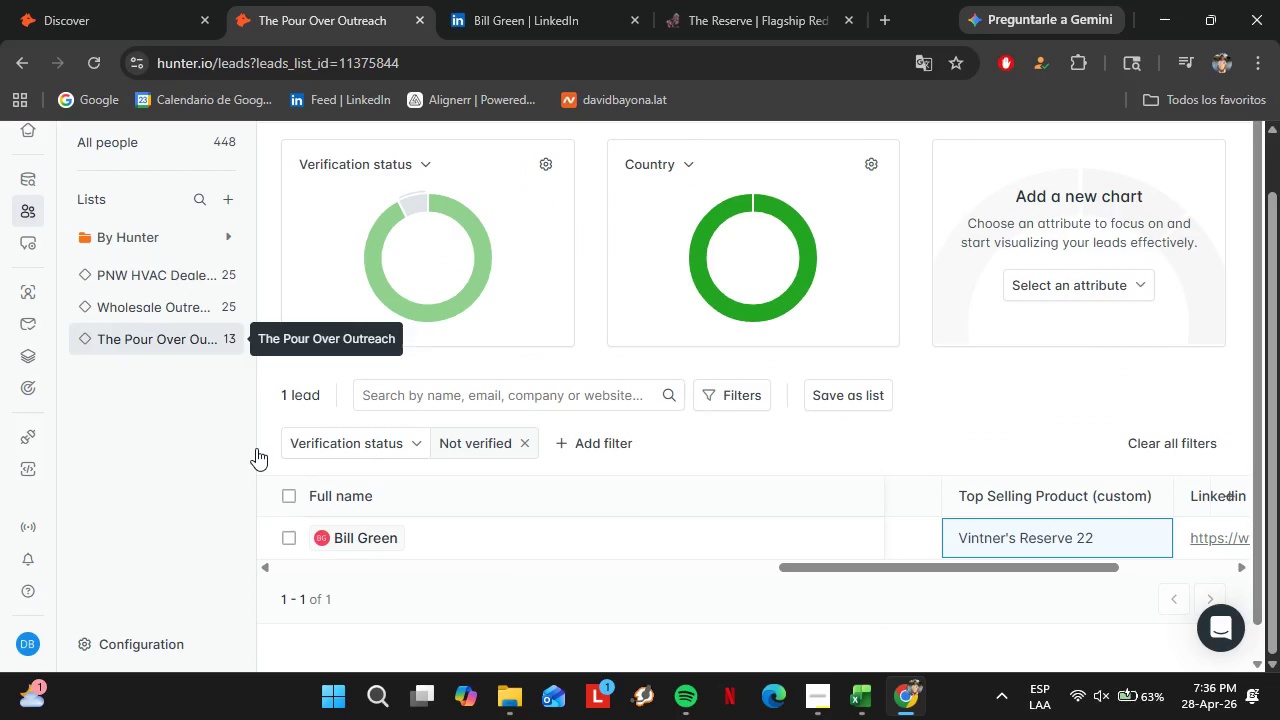 
left_click([231, 443])
 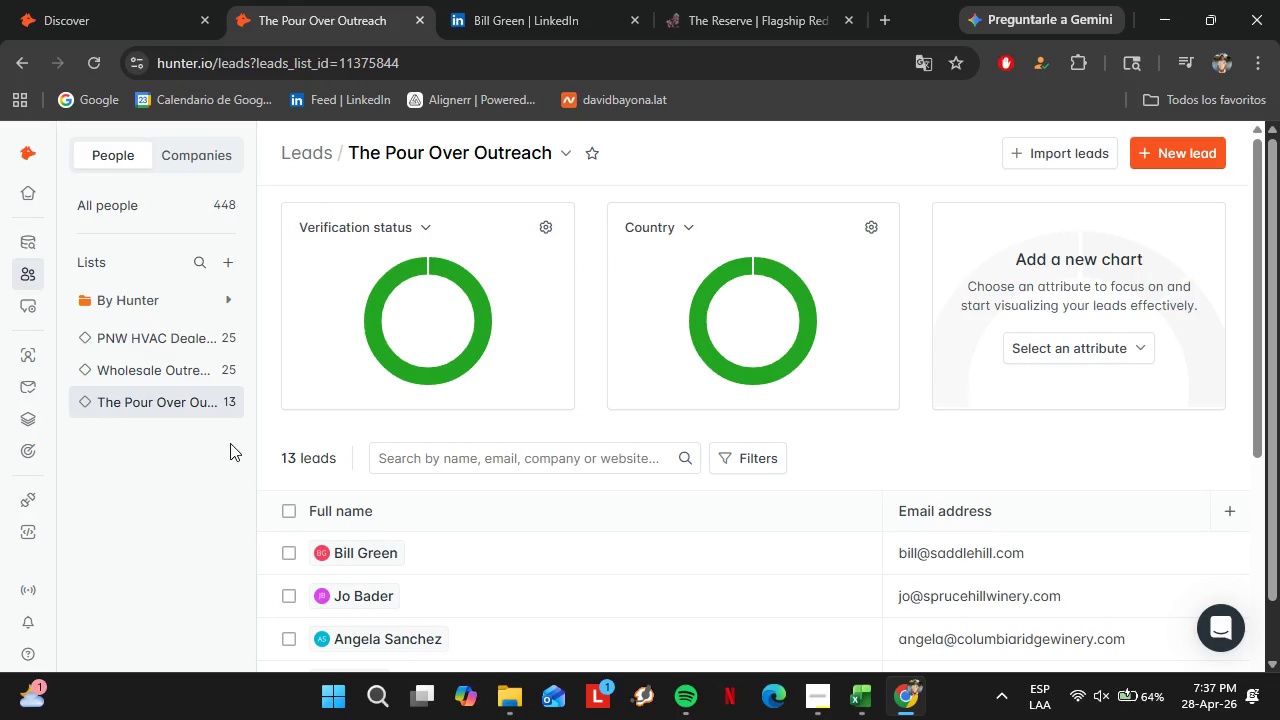 
wait(27.89)
 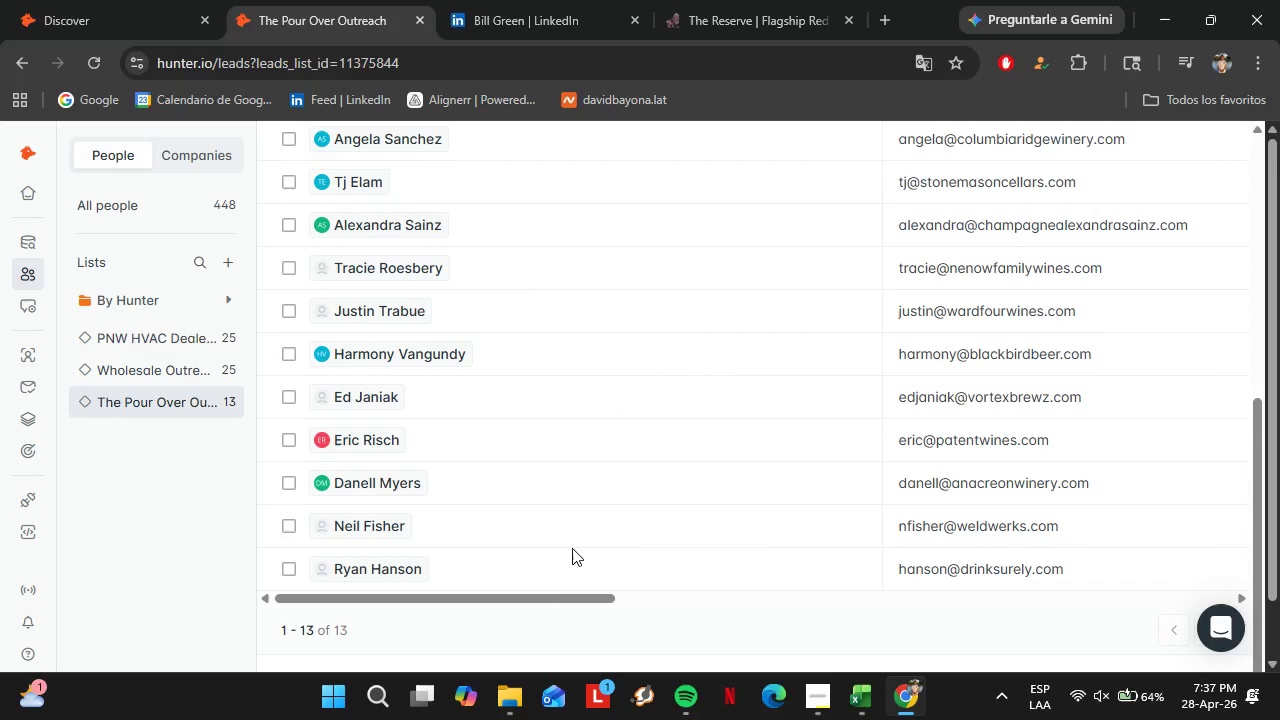 
left_click_drag(start_coordinate=[536, 595], to_coordinate=[885, 605])
 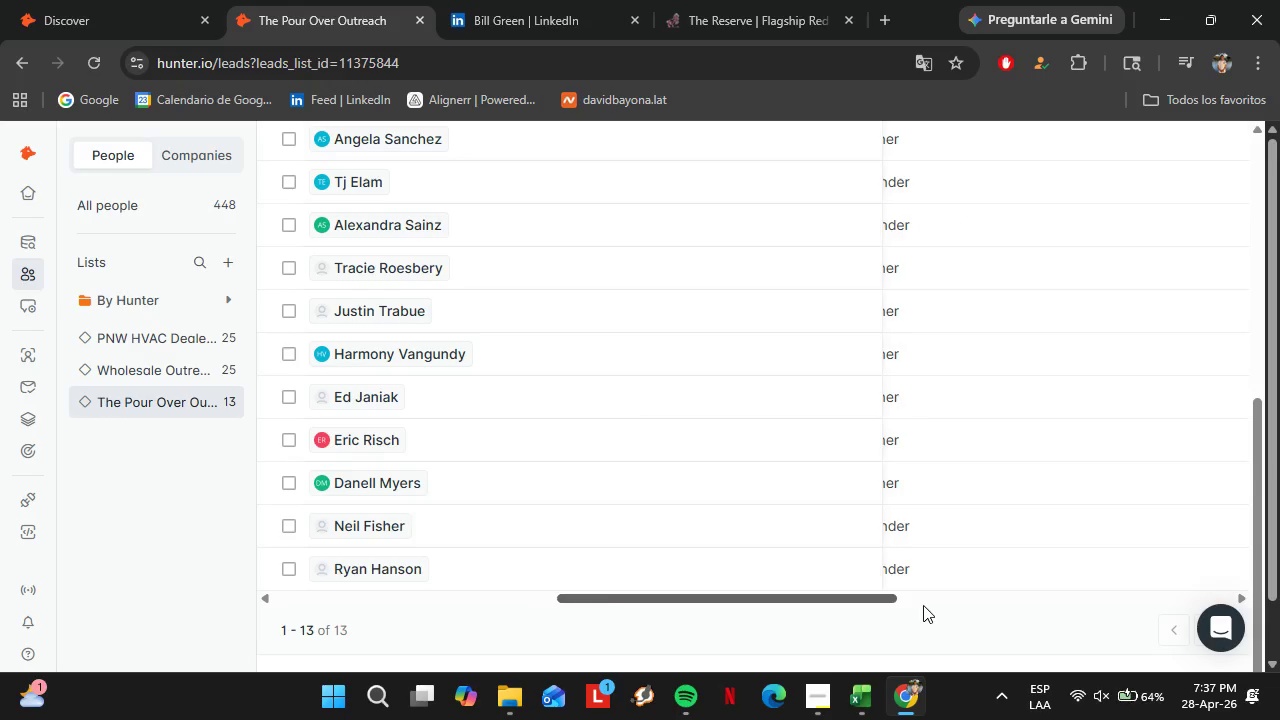 
scroll: coordinate [608, 460], scroll_direction: down, amount: 7.0
 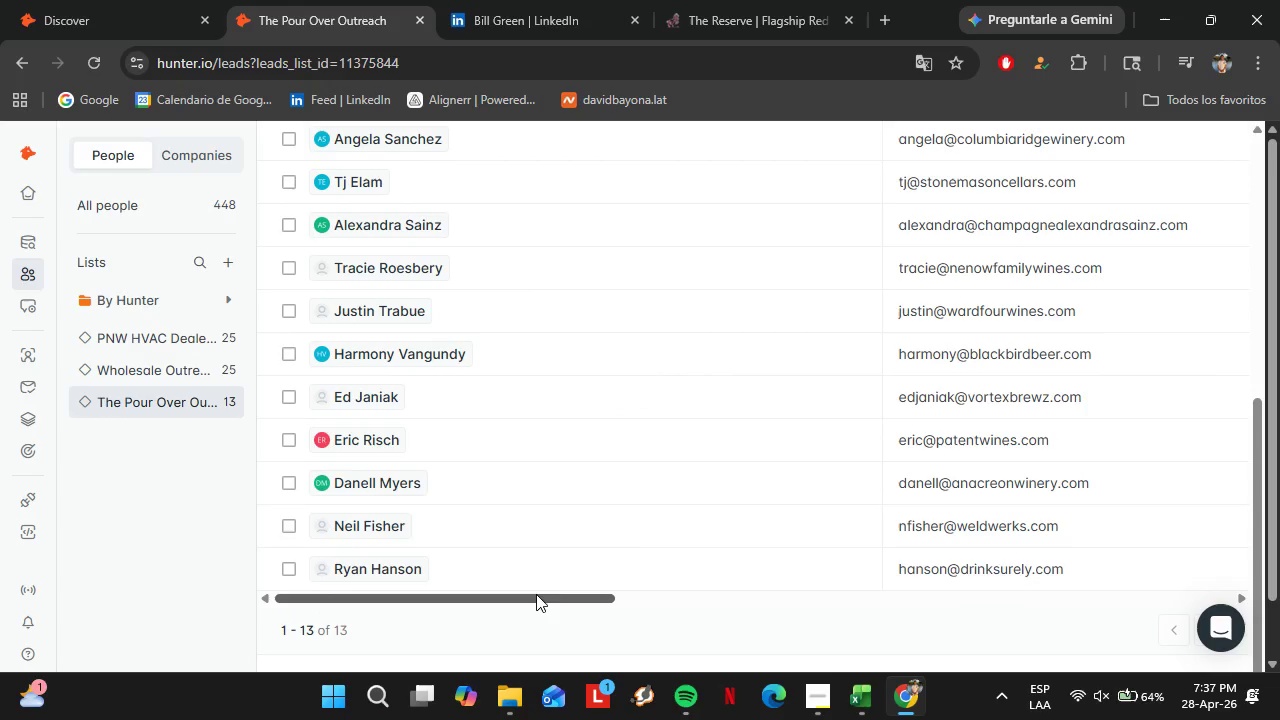 
left_click_drag(start_coordinate=[857, 602], to_coordinate=[977, 610])
 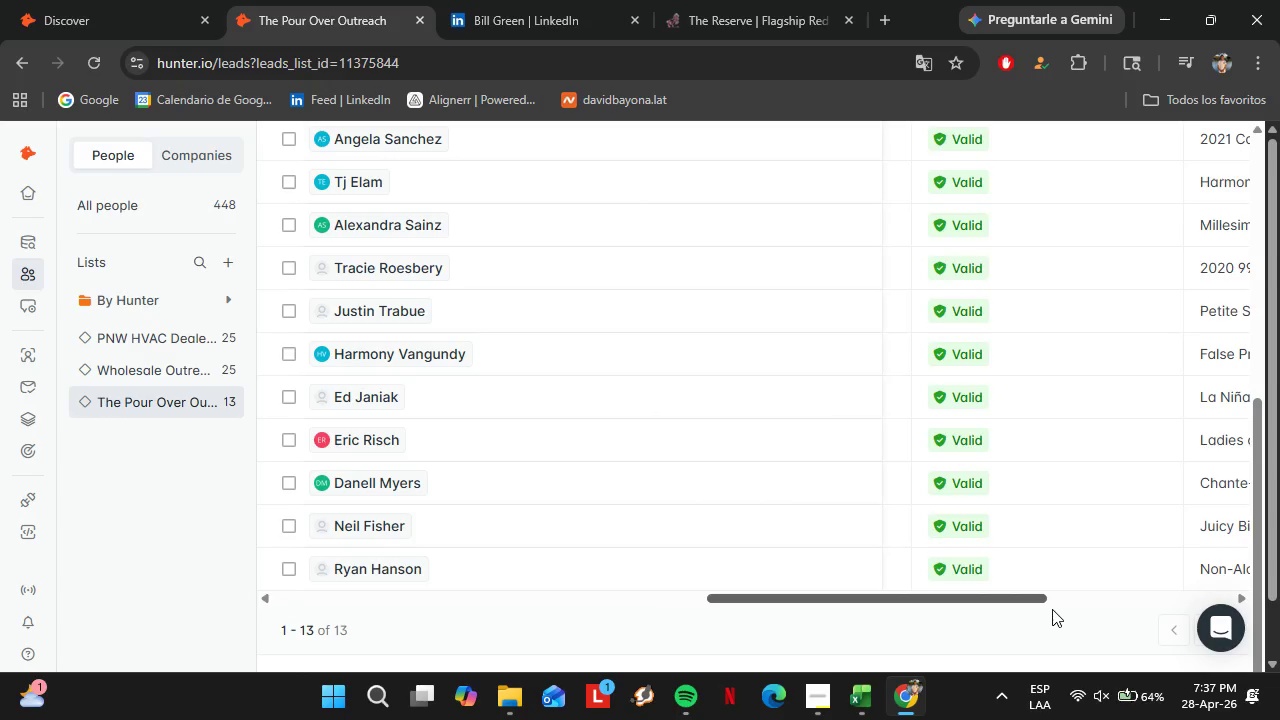 
scroll: coordinate [795, 612], scroll_direction: up, amount: 3.0
 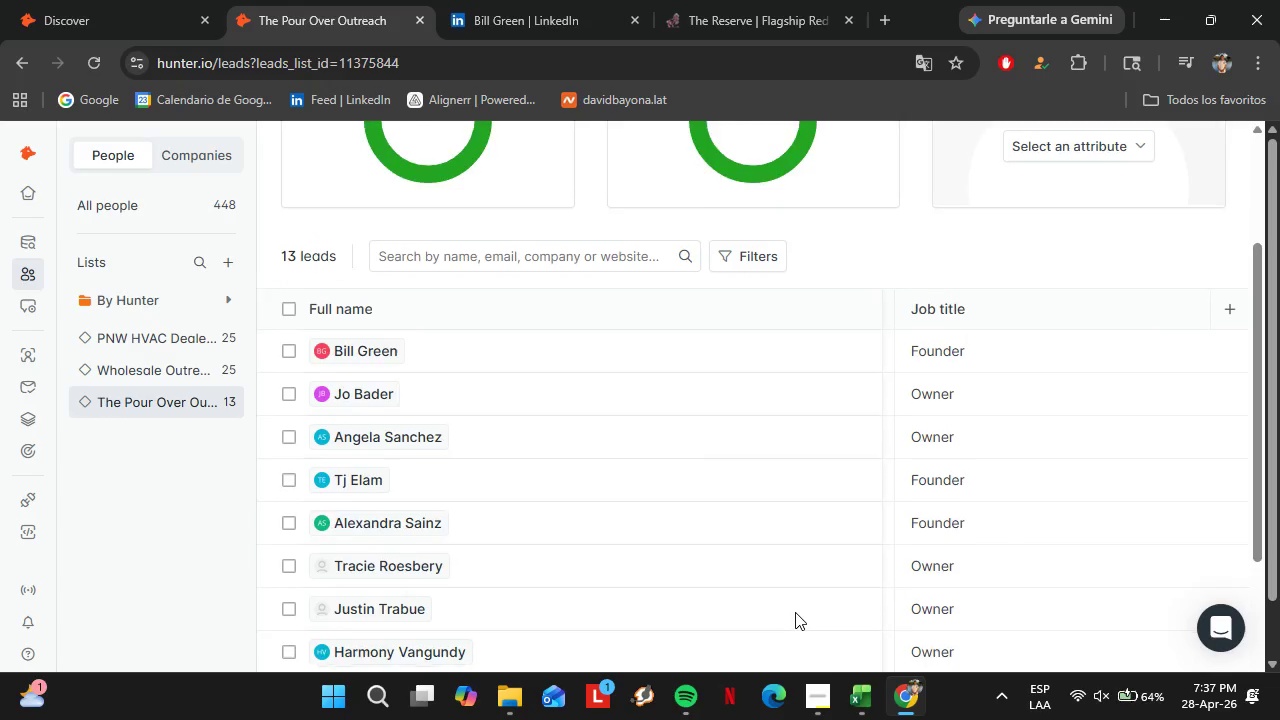 
scroll: coordinate [795, 612], scroll_direction: down, amount: 6.0
 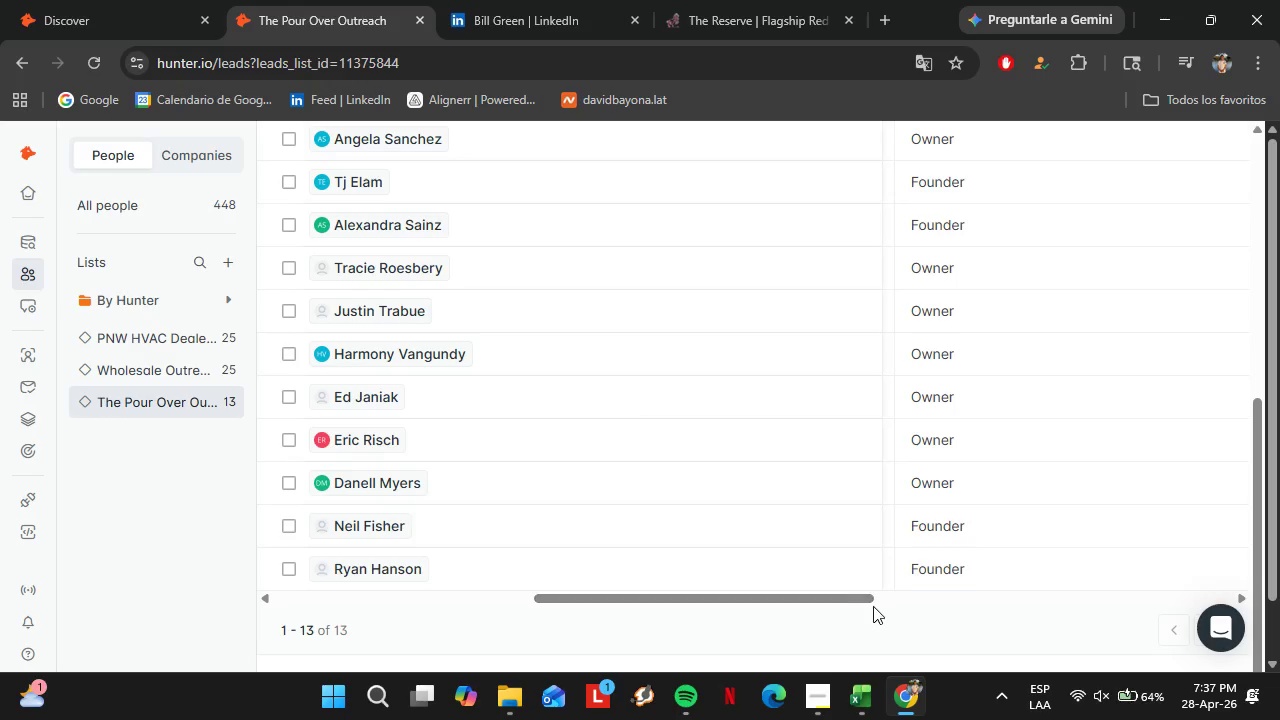 
left_click_drag(start_coordinate=[968, 602], to_coordinate=[1096, 609])
 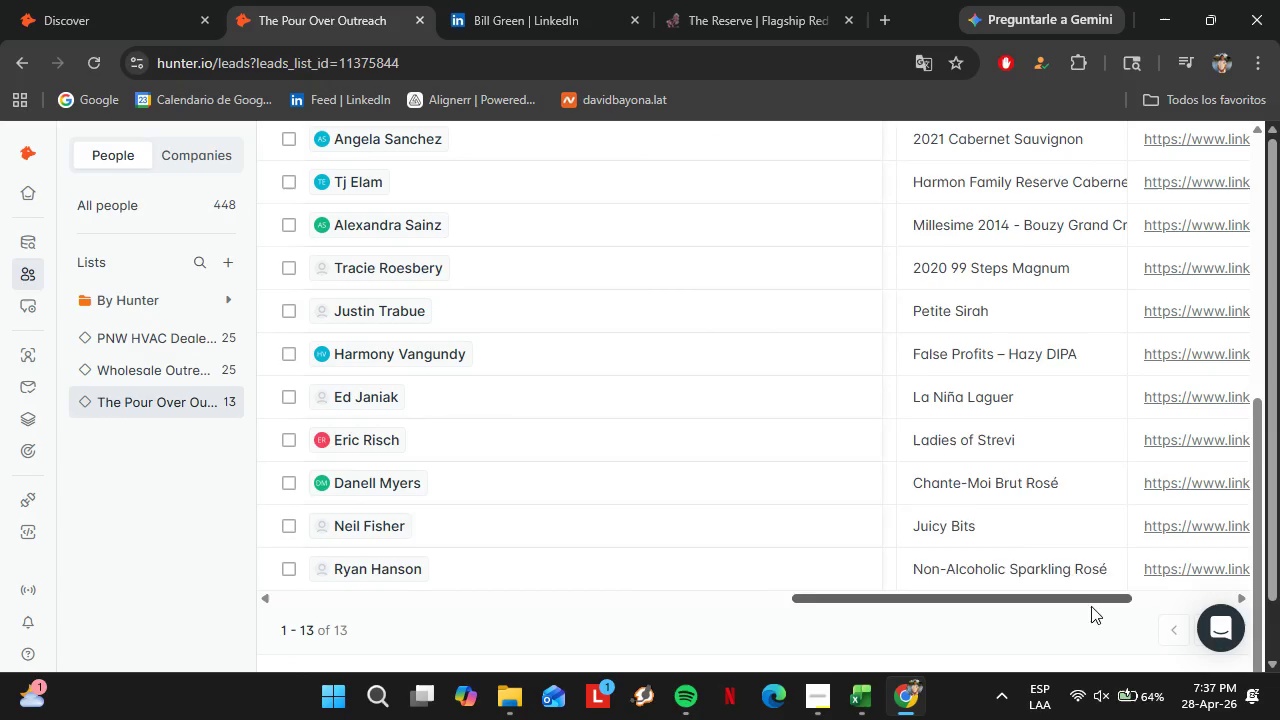 
scroll: coordinate [984, 623], scroll_direction: down, amount: 2.0
 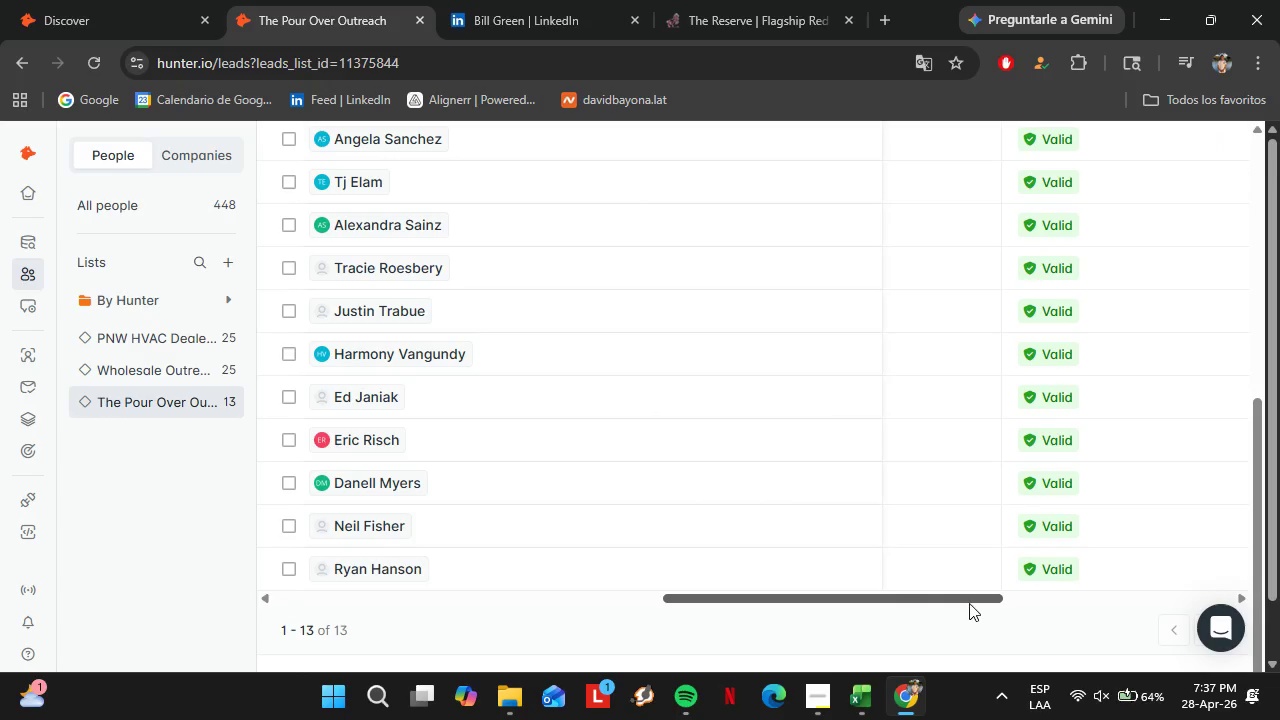 
left_click_drag(start_coordinate=[1079, 601], to_coordinate=[1159, 607])
 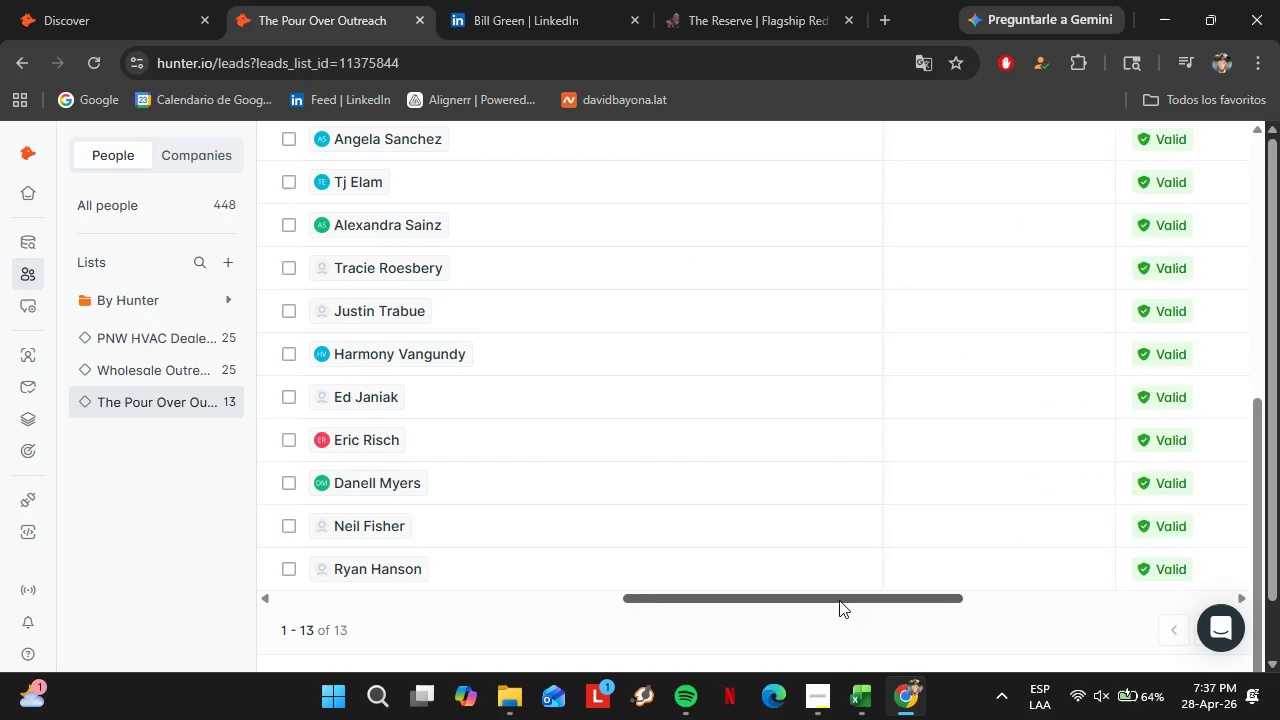 
scroll: coordinate [1096, 609], scroll_direction: down, amount: 1.0
 